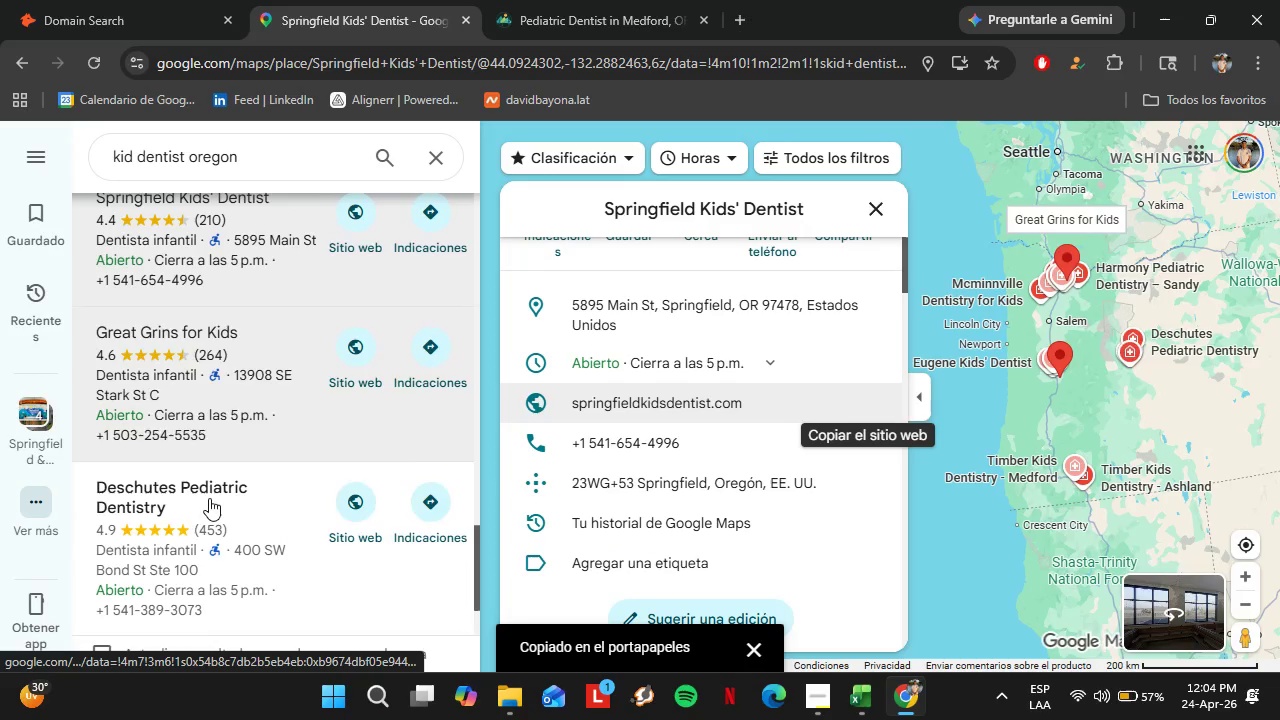 
left_click([207, 506])
 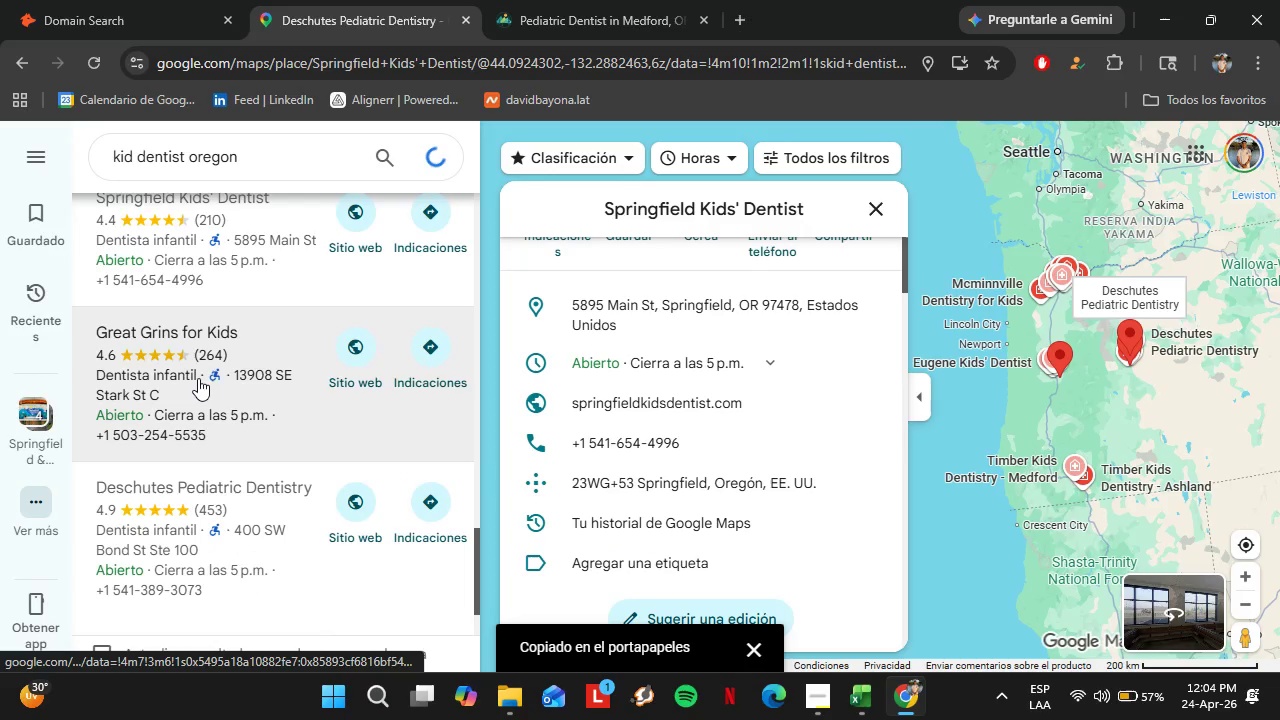 
scroll: coordinate [786, 485], scroll_direction: down, amount: 8.0
 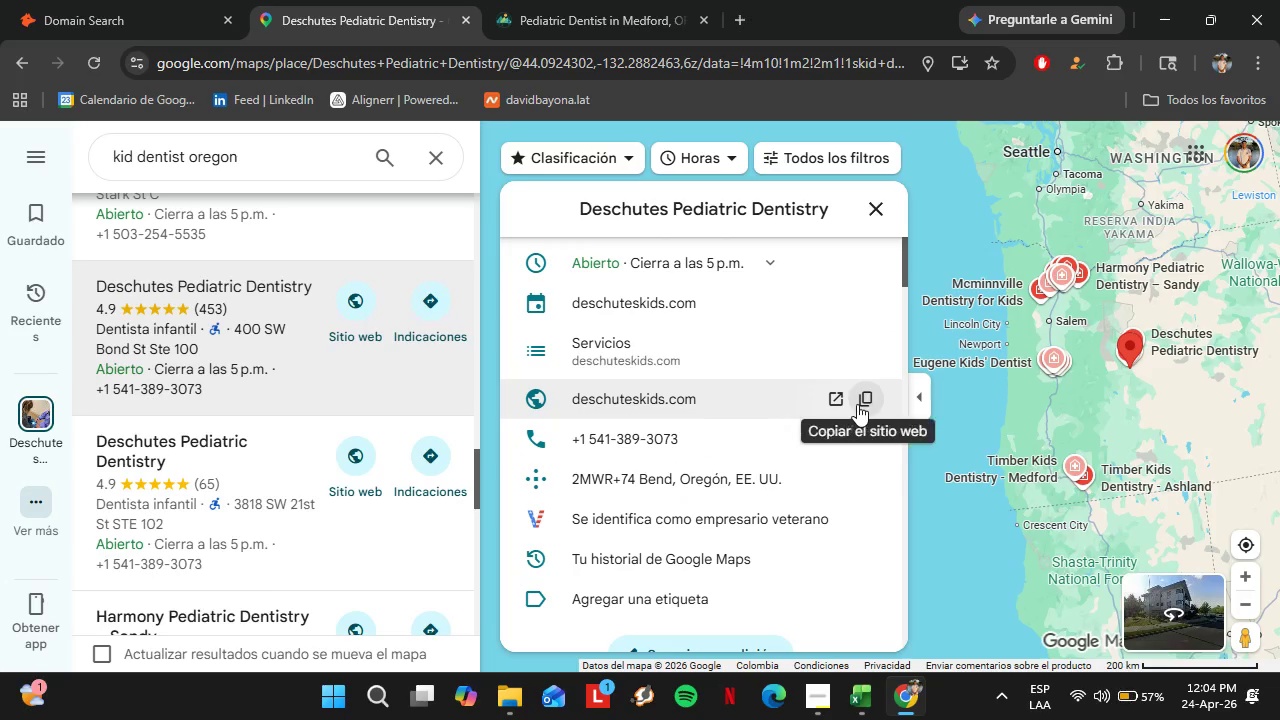 
left_click([861, 404])
 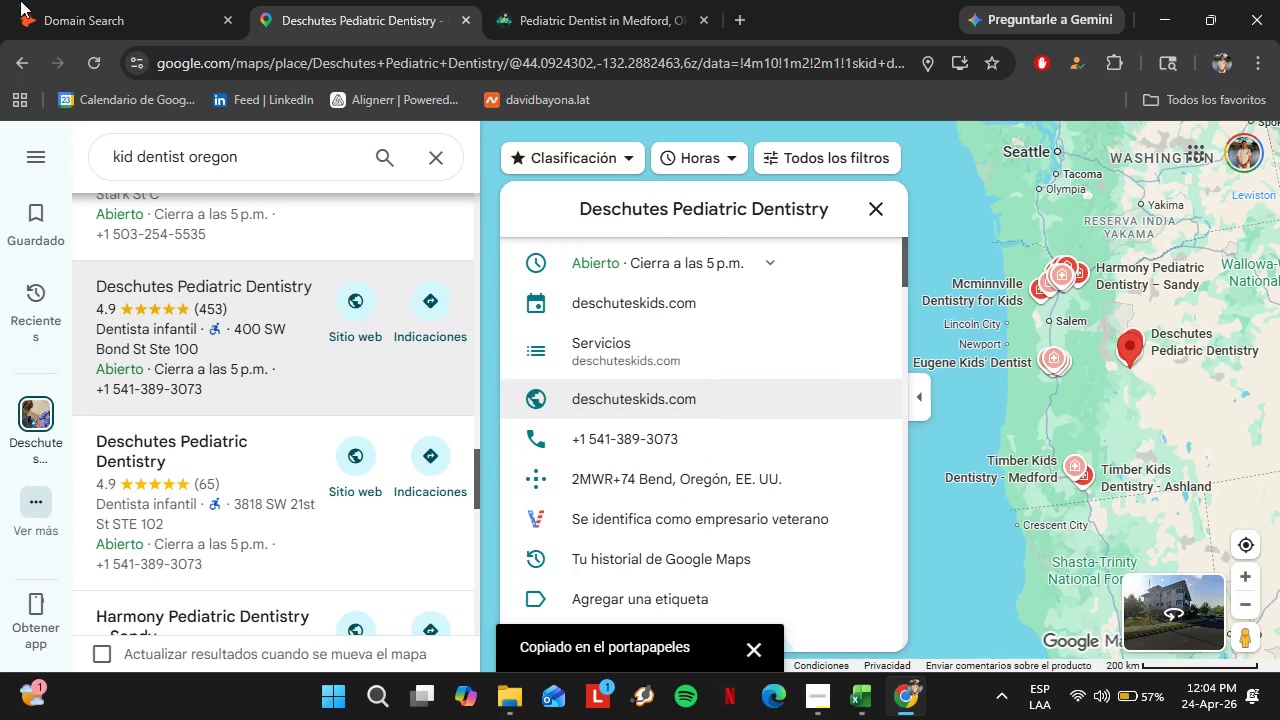 
left_click([57, 0])
 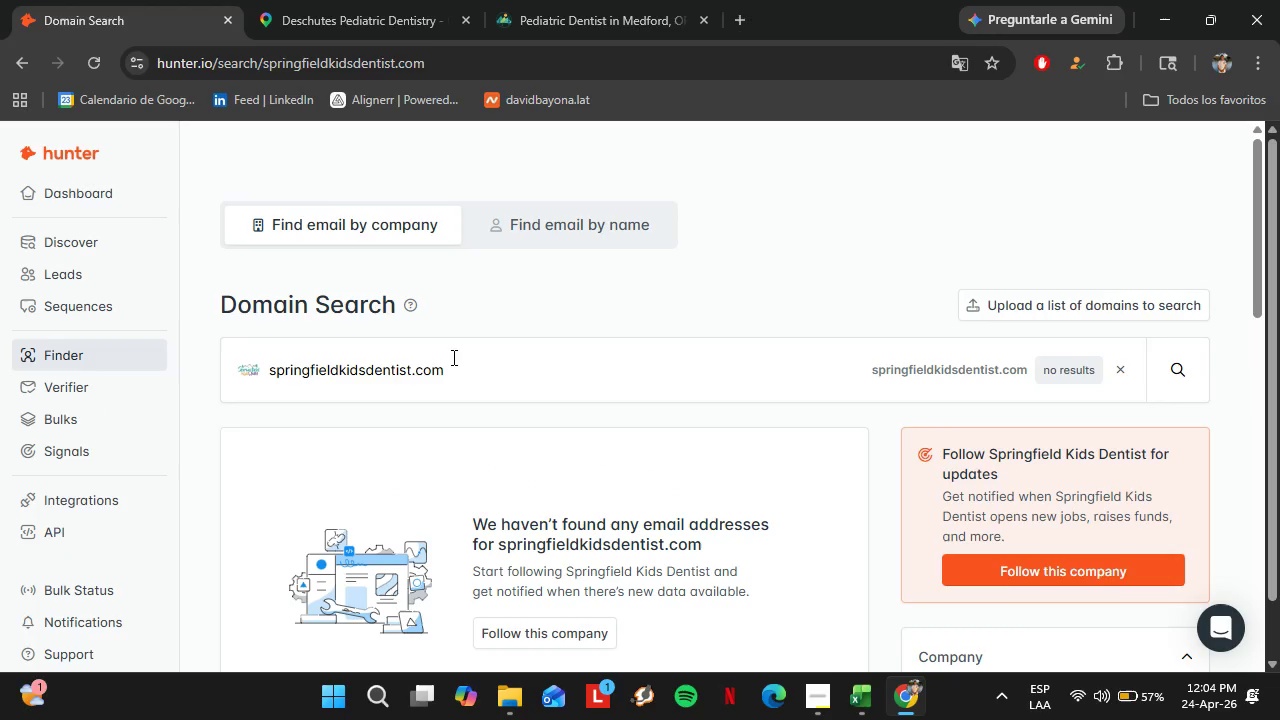 
left_click_drag(start_coordinate=[456, 360], to_coordinate=[214, 369])
 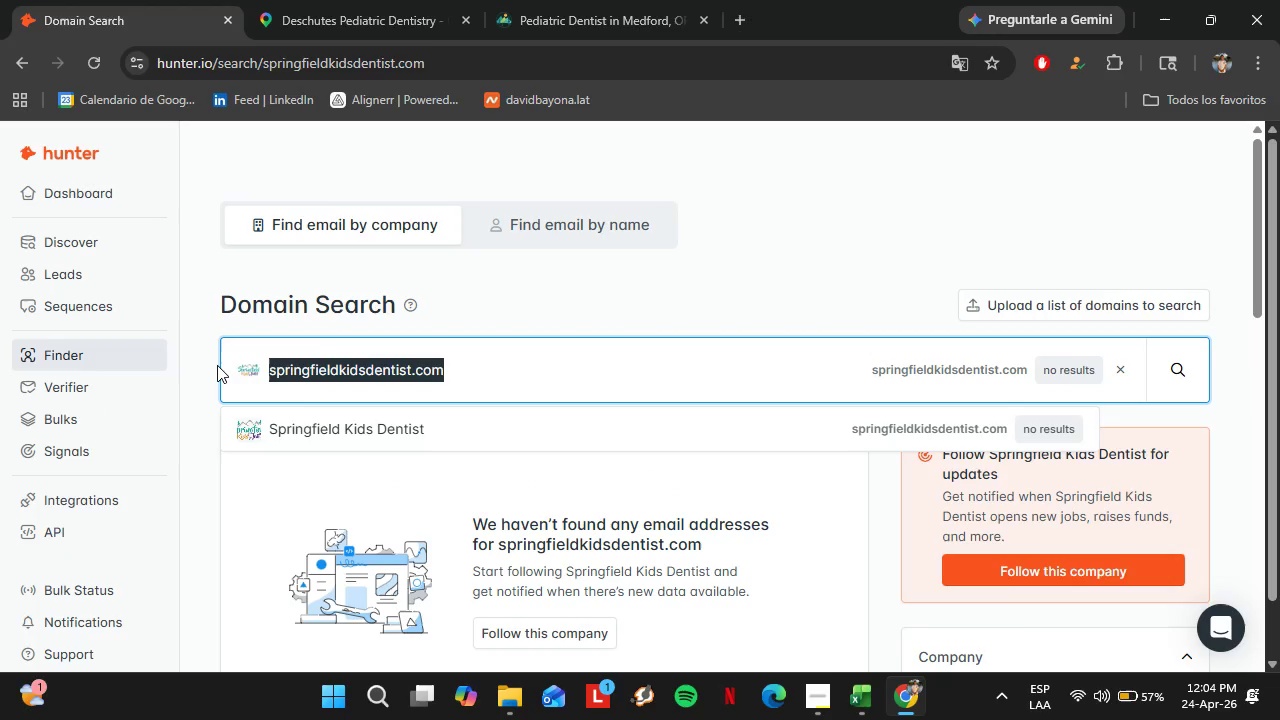 
key(Control+V)
 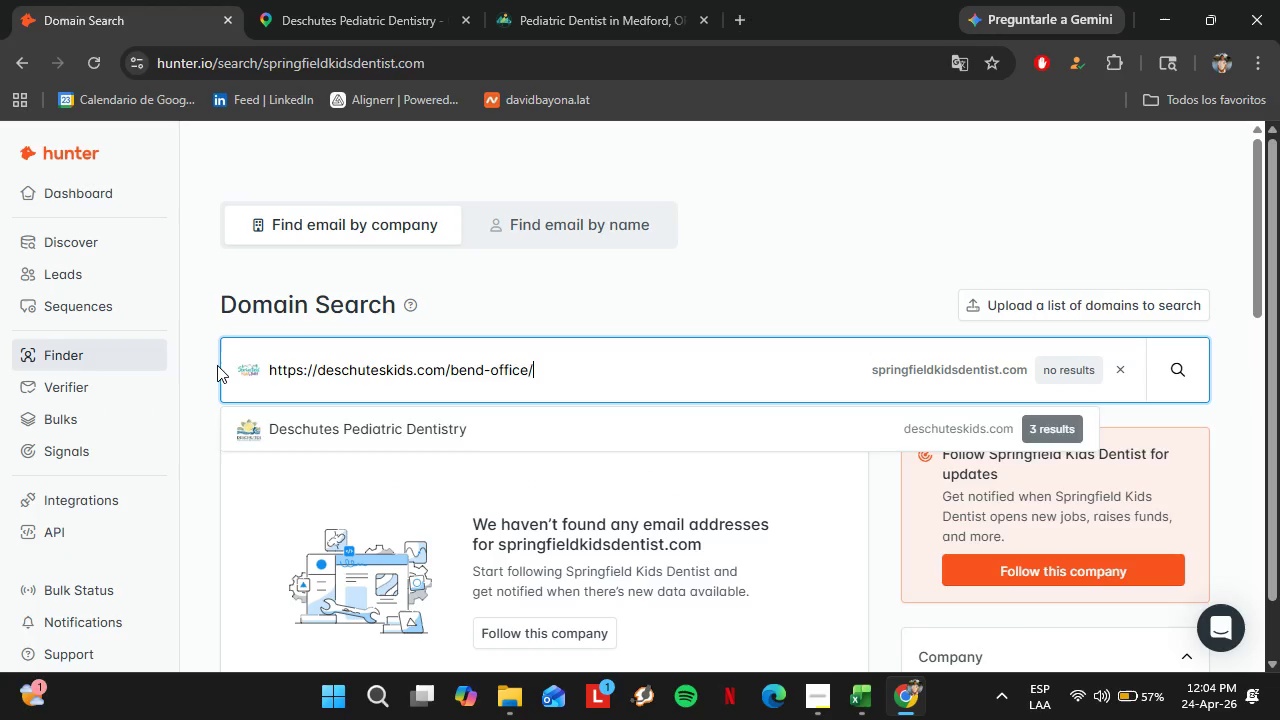 
key(Enter)
 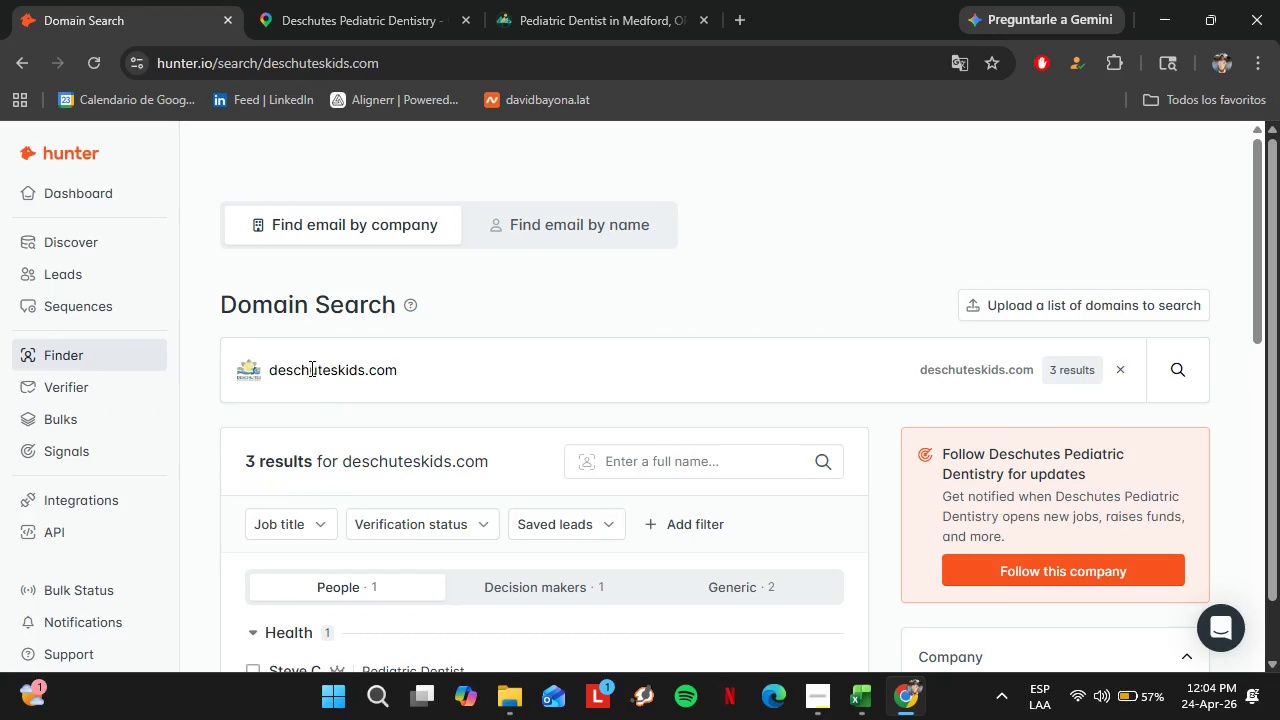 
scroll: coordinate [342, 387], scroll_direction: down, amount: 2.0
 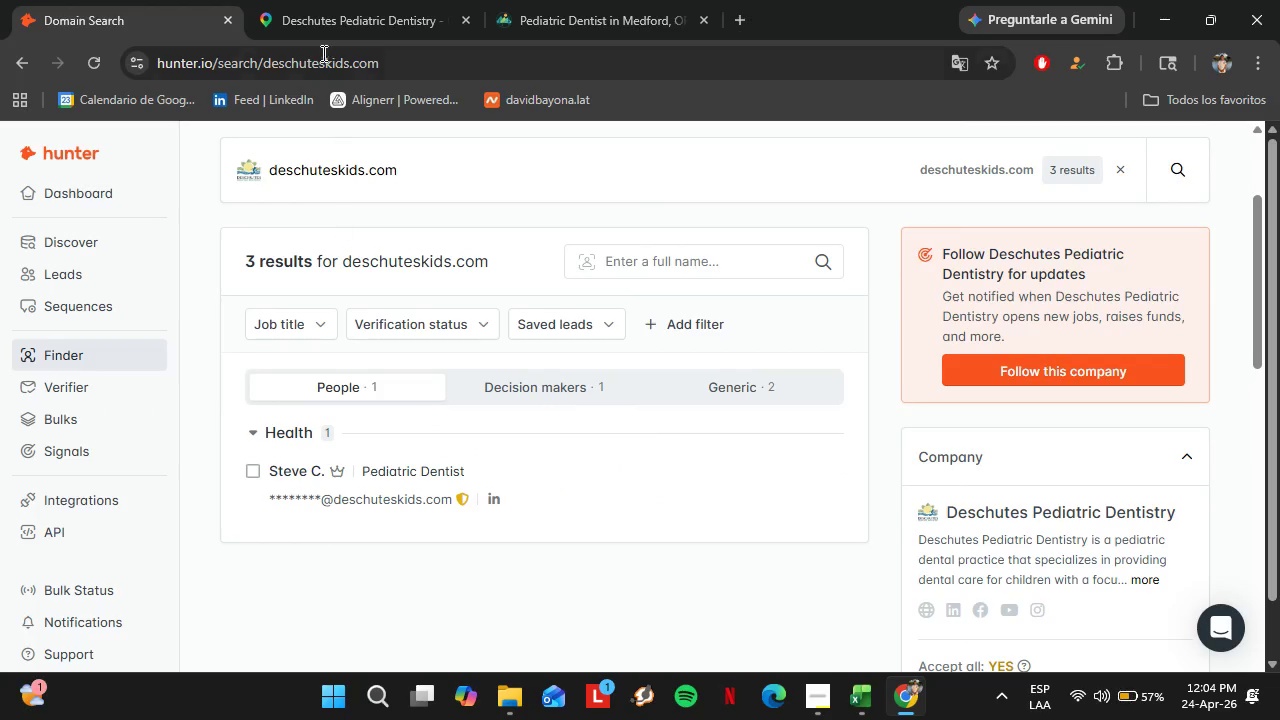 
left_click([300, 0])
 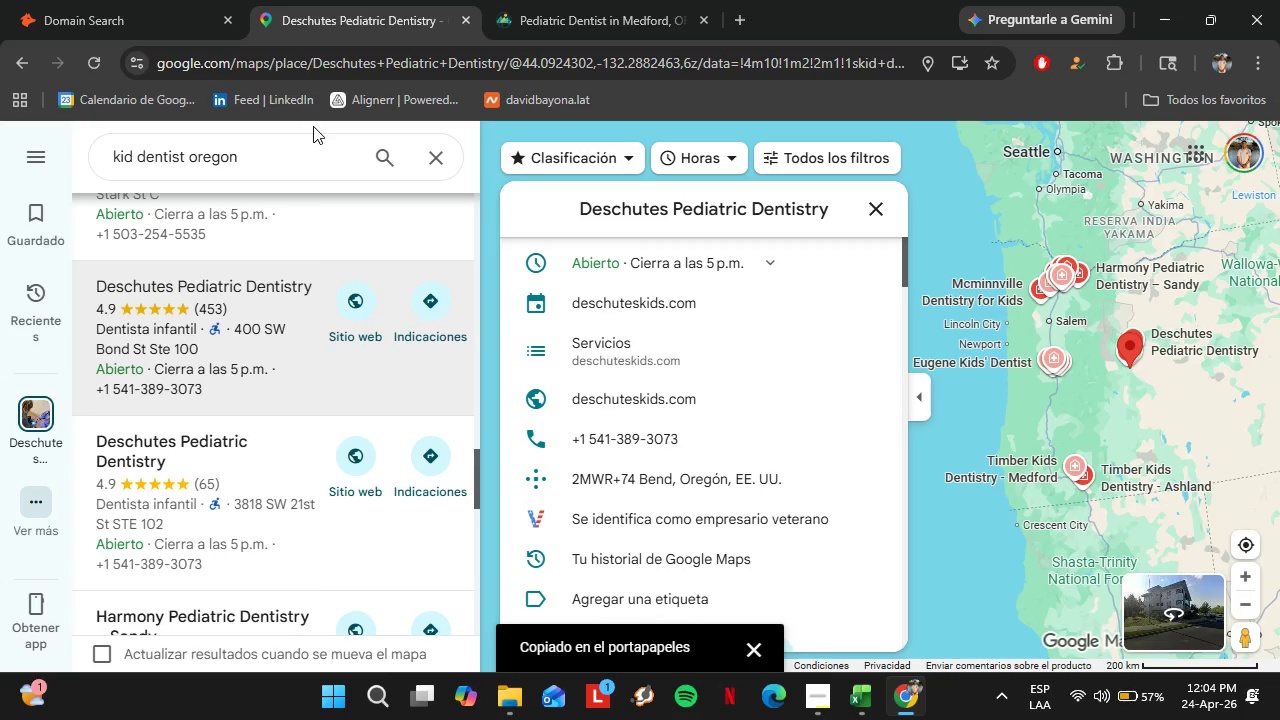 
scroll: coordinate [212, 341], scroll_direction: down, amount: 3.0
 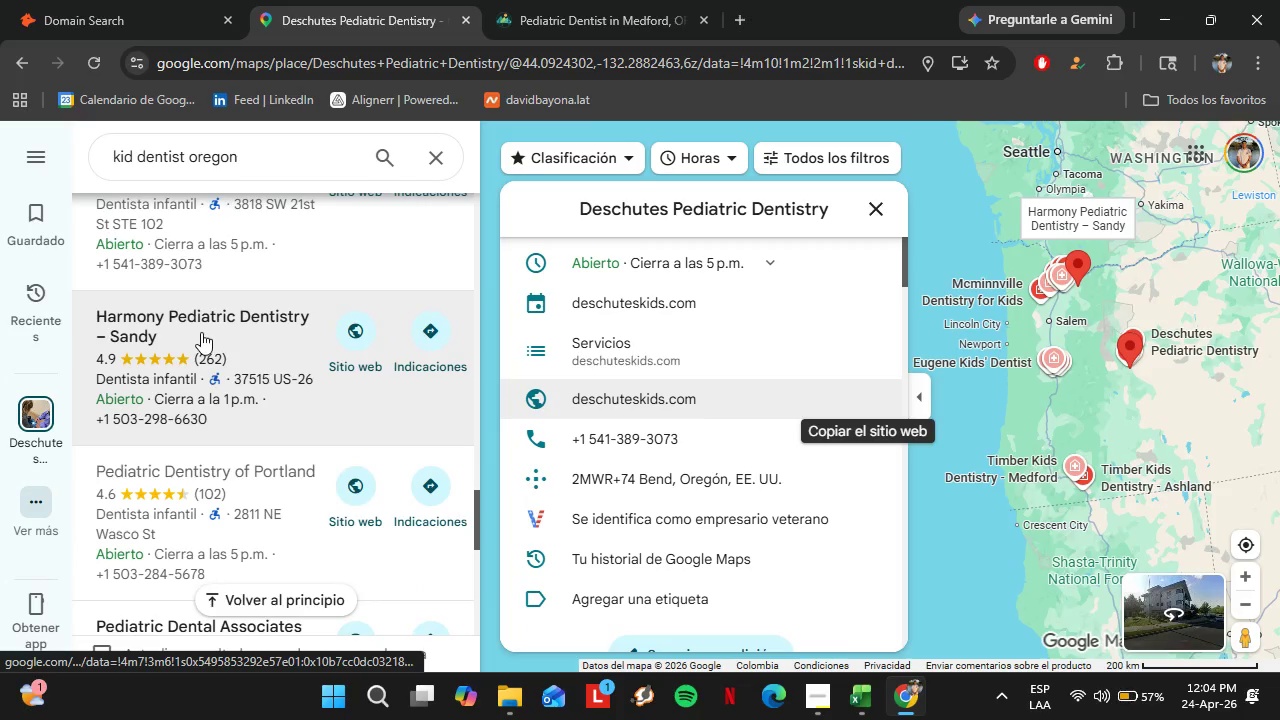 
left_click([201, 332])
 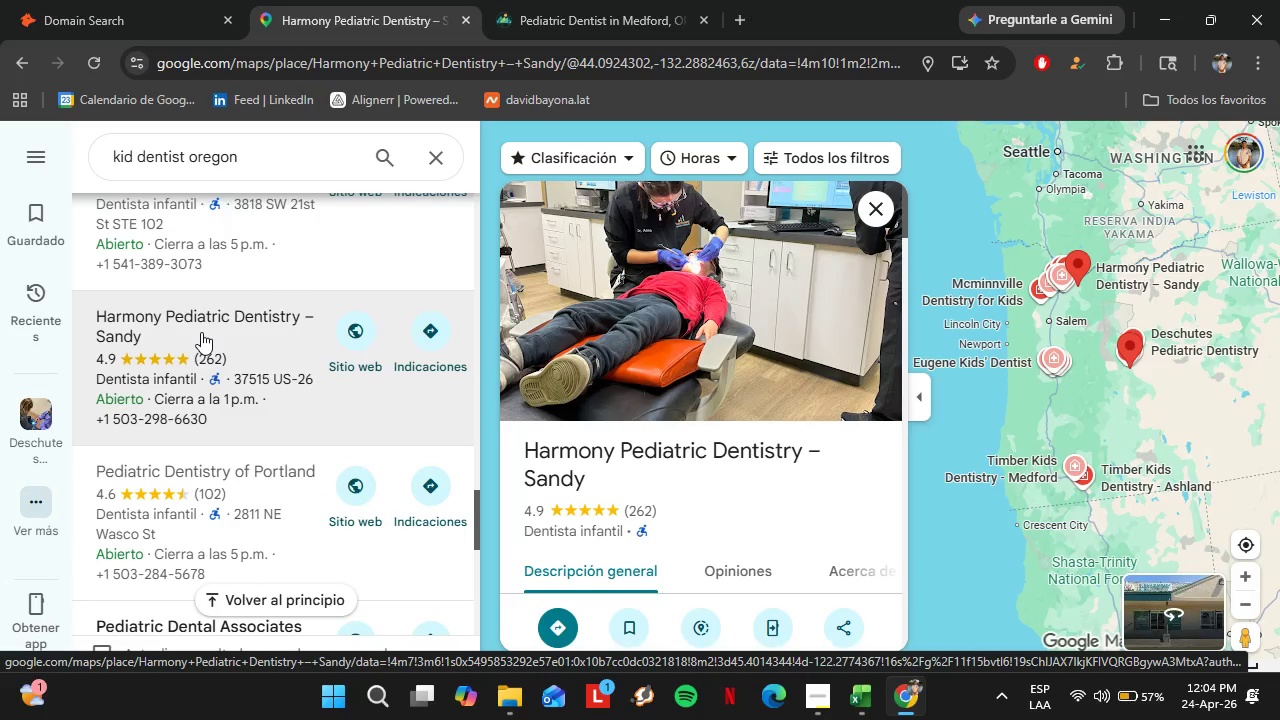 
wait(8.03)
 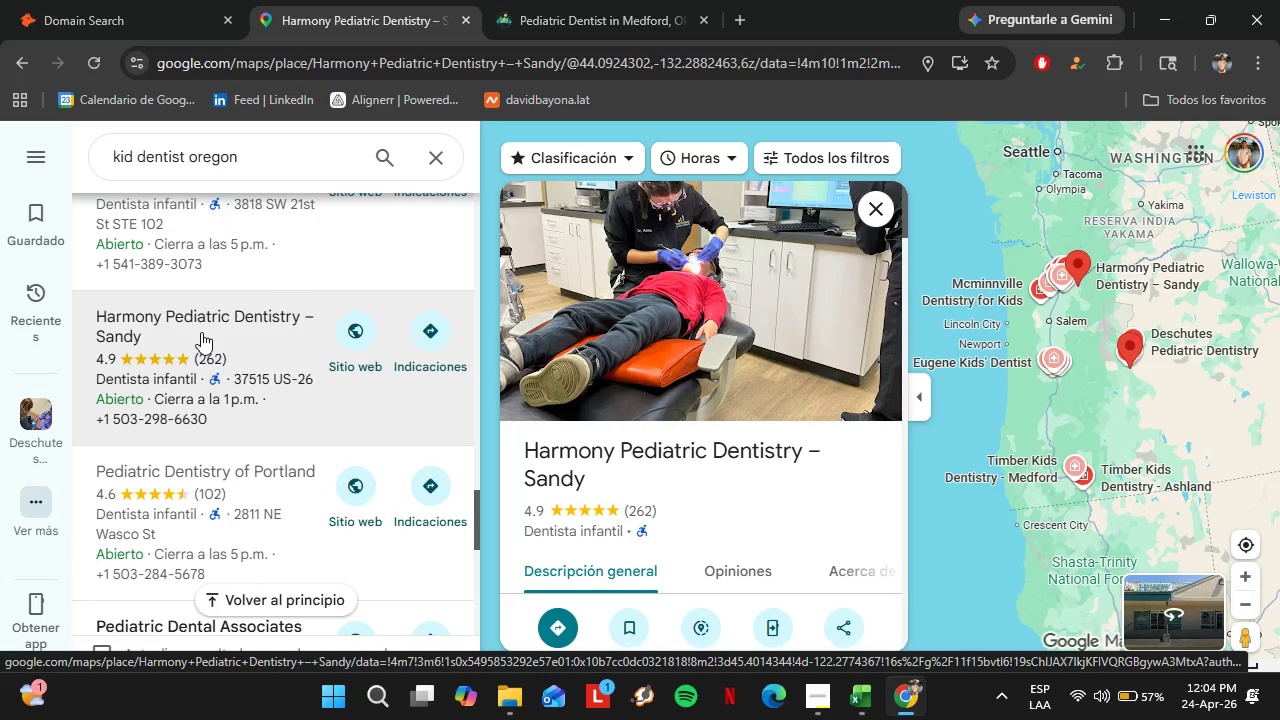 
scroll: coordinate [729, 412], scroll_direction: down, amount: 4.0
 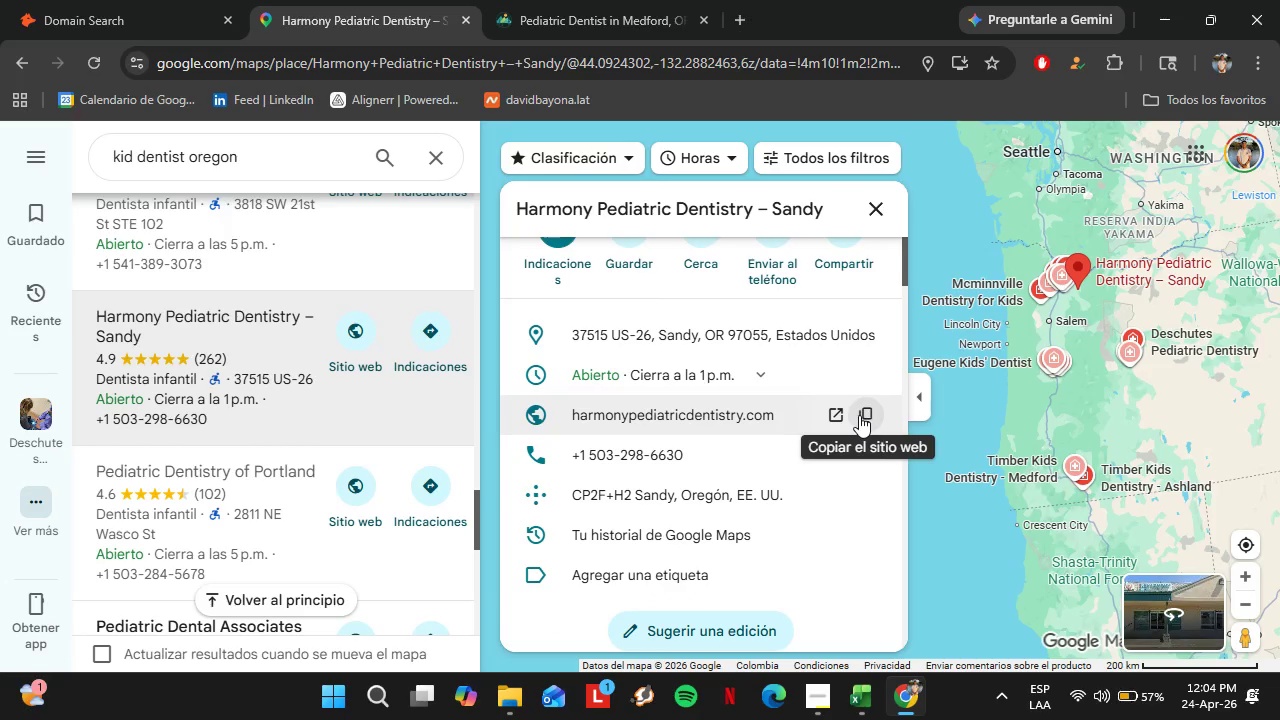 
left_click([859, 415])
 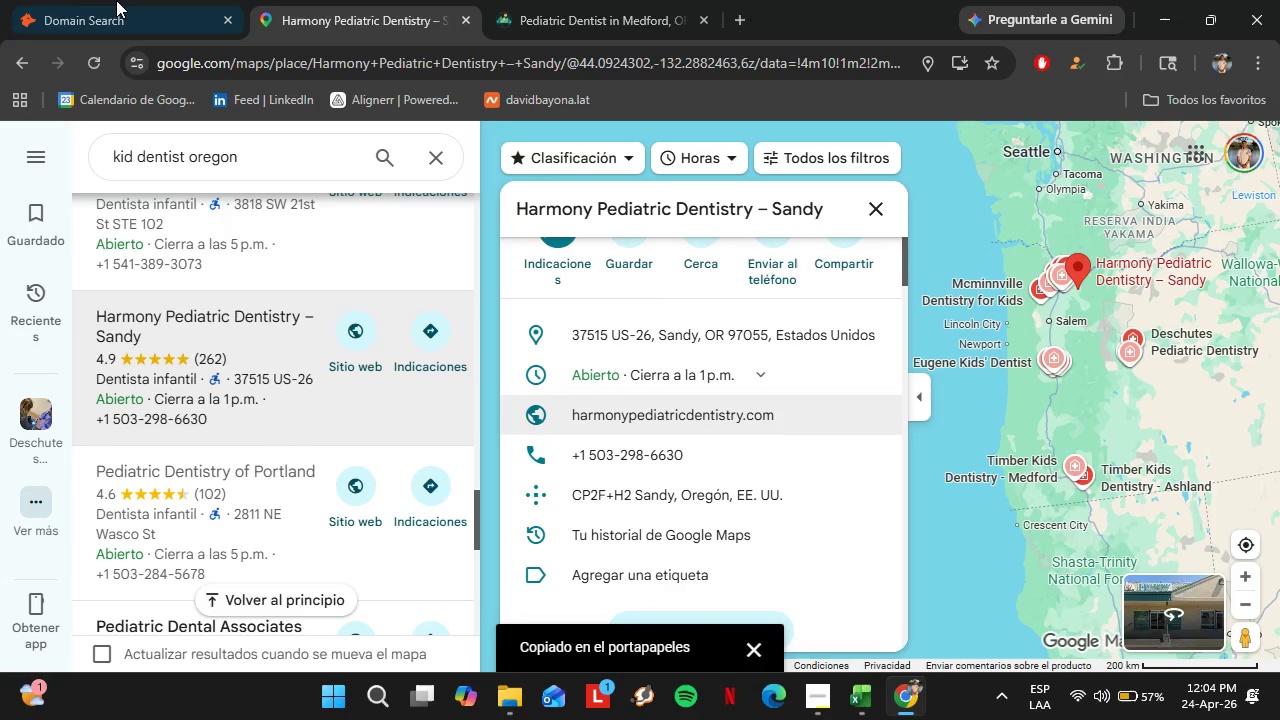 
left_click([77, 0])
 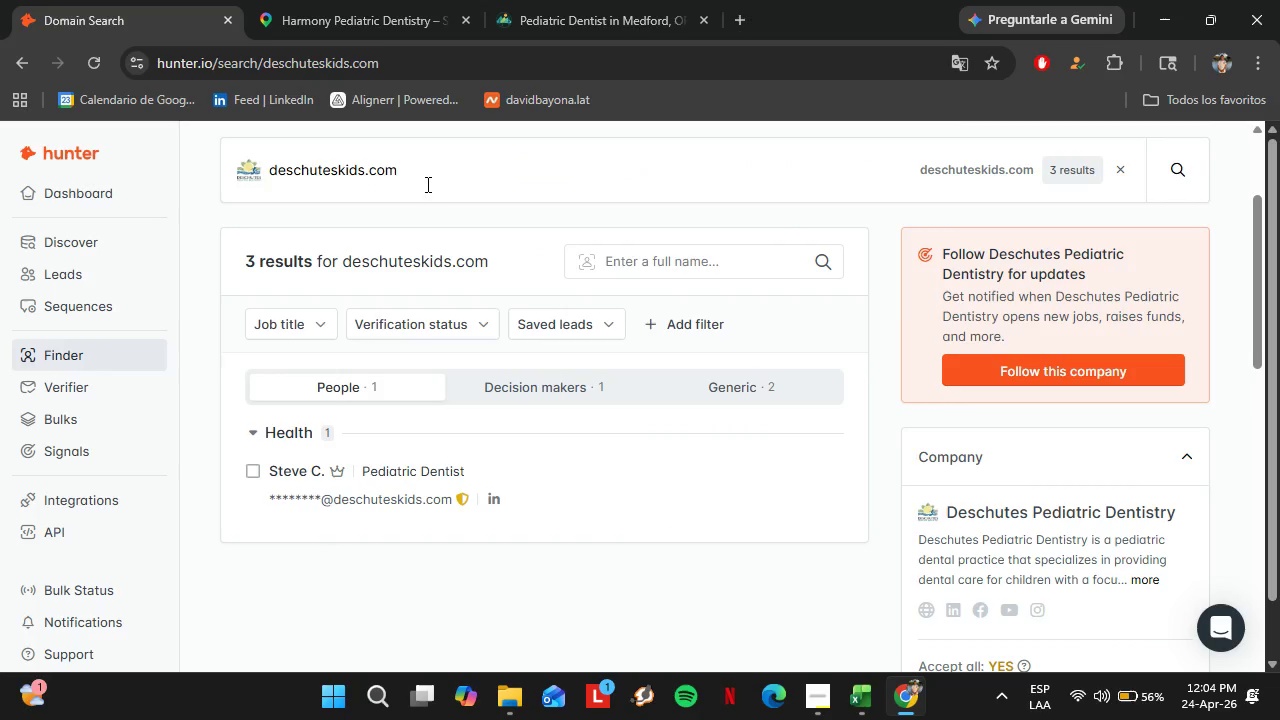 
left_click_drag(start_coordinate=[422, 180], to_coordinate=[260, 191])
 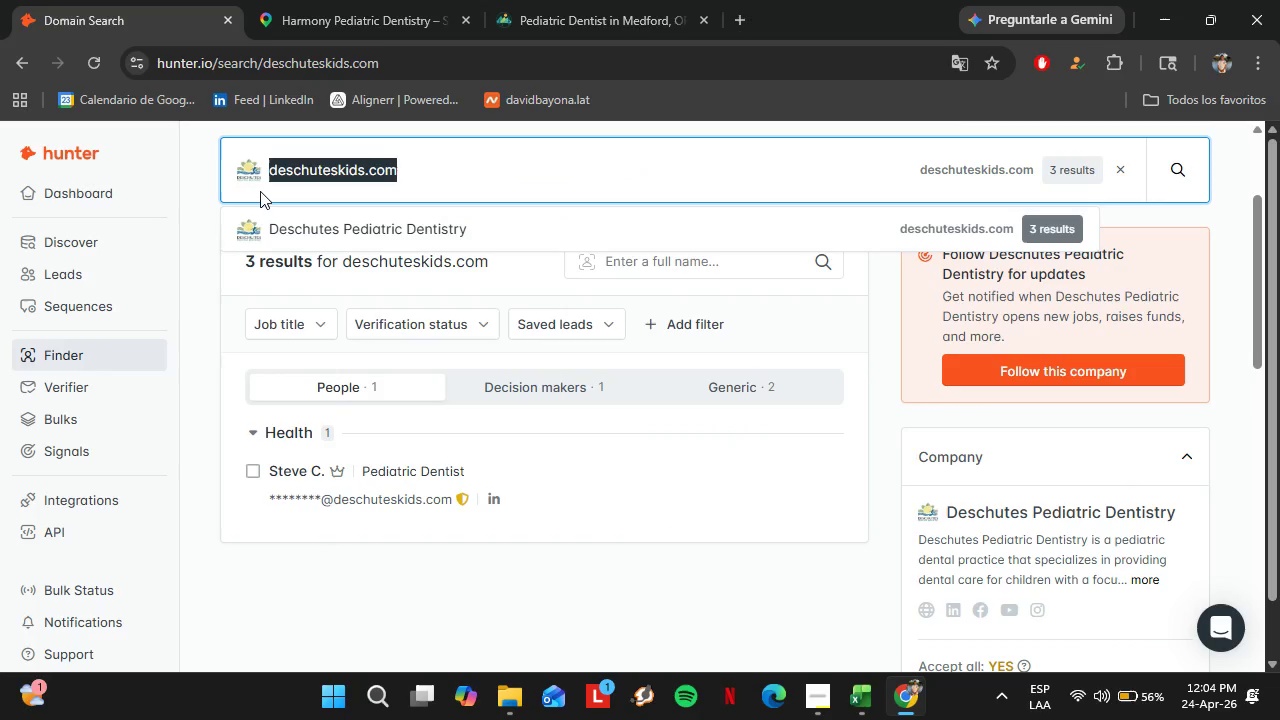 
key(Control+V)
 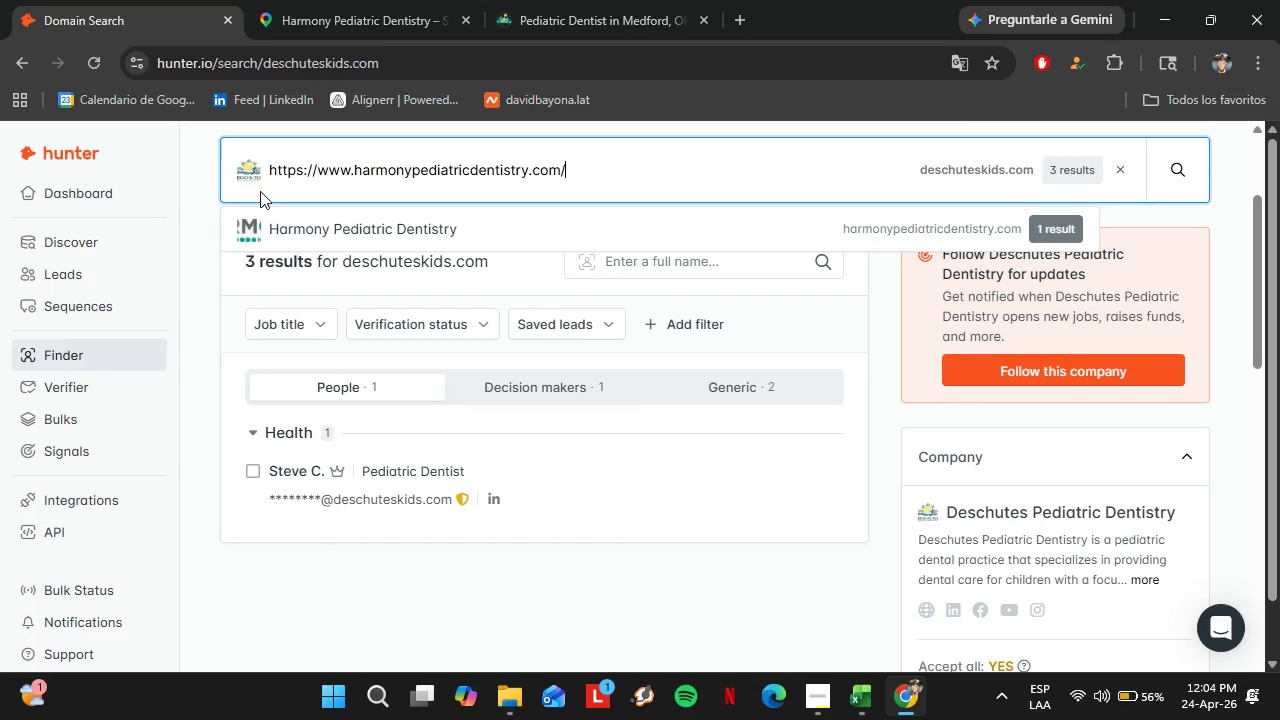 
key(Enter)
 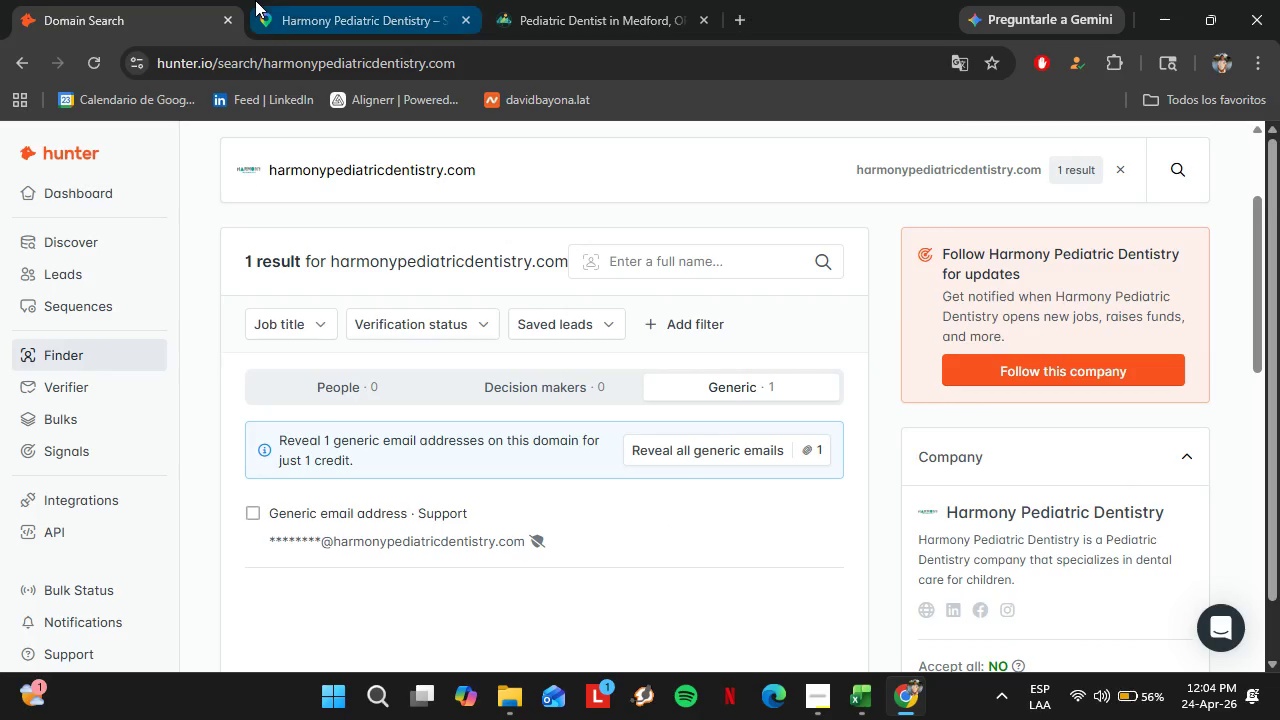 
left_click([328, 0])
 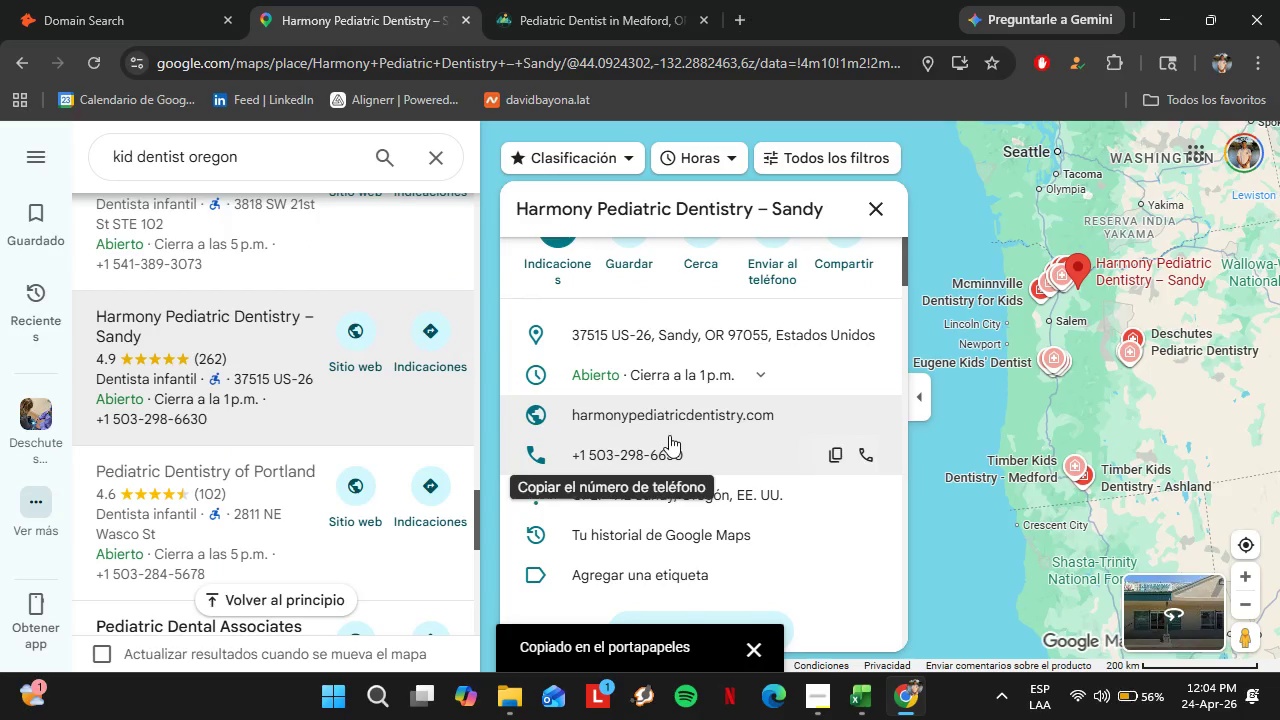 
left_click([646, 412])
 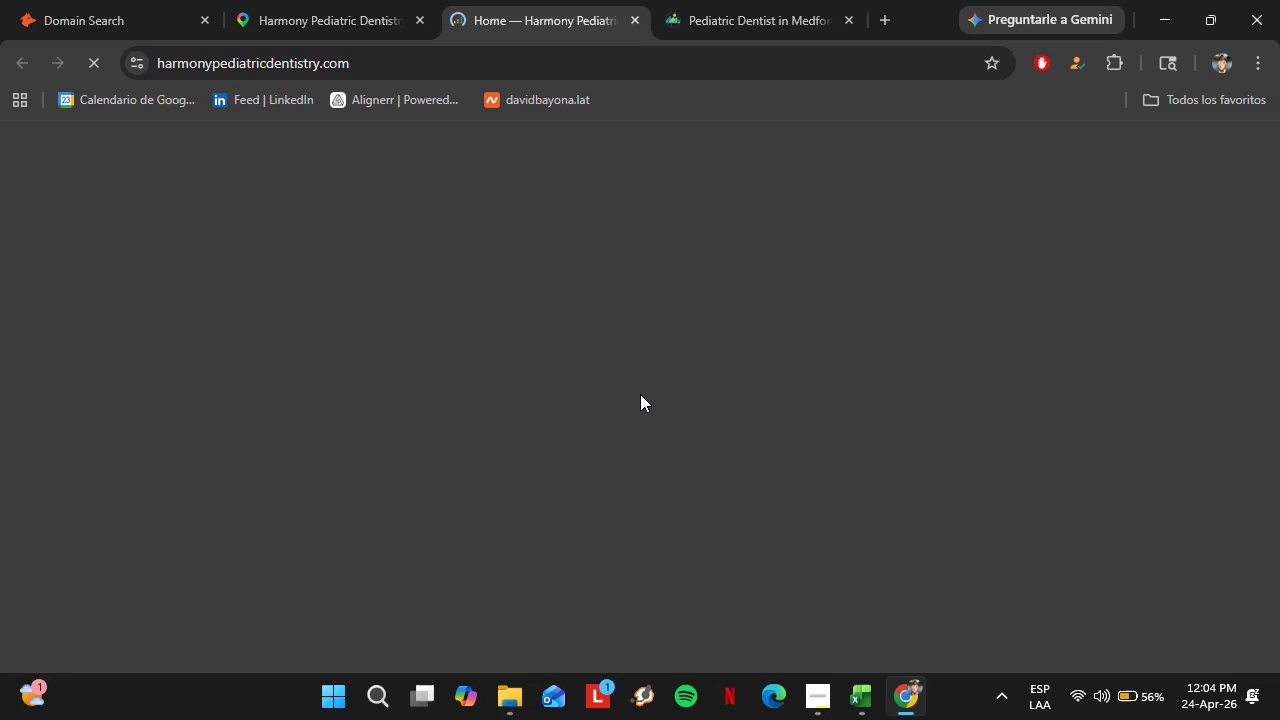 
wait(8.47)
 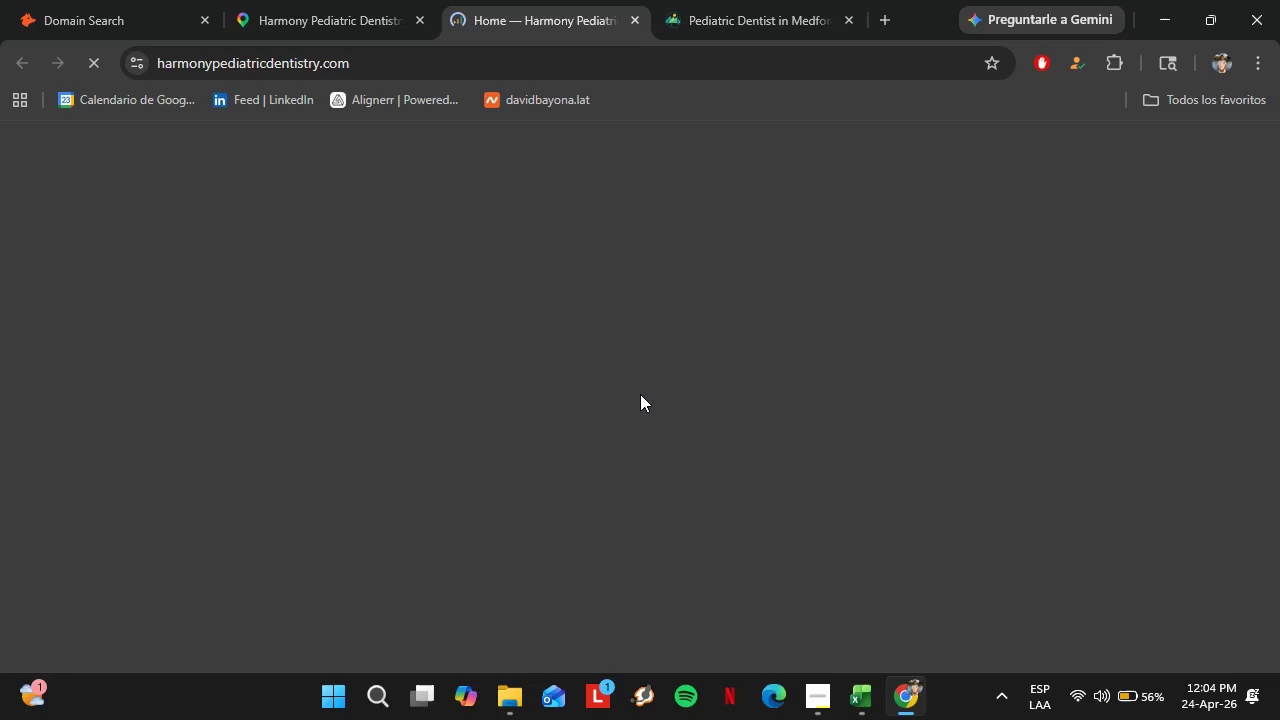 
mouse_move([907, 213])
 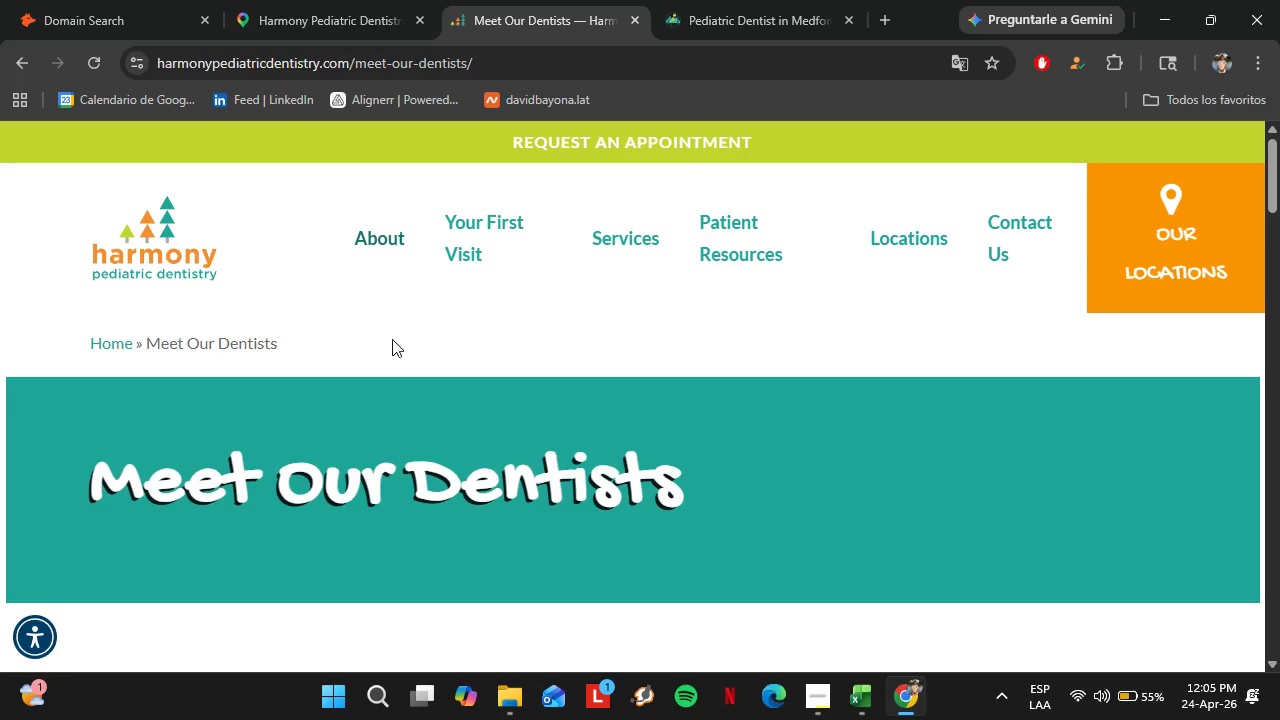 
wait(27.52)
 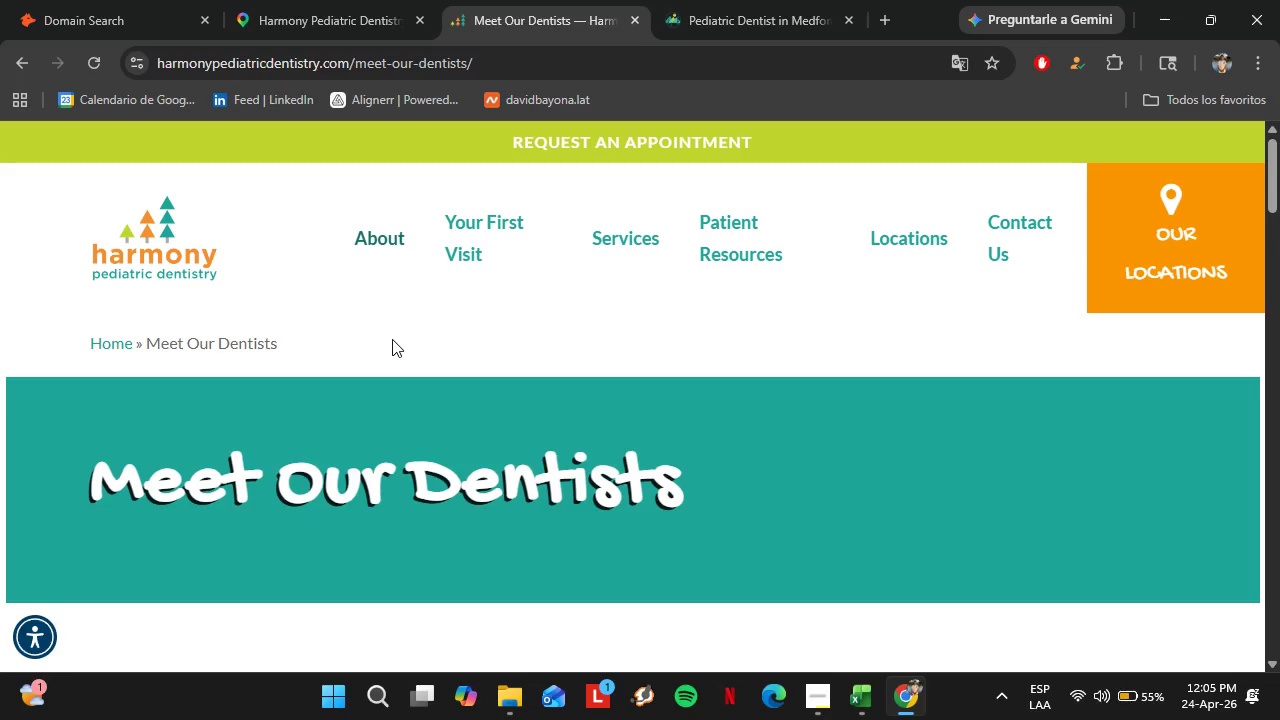 
scroll: coordinate [405, 433], scroll_direction: down, amount: 6.0
 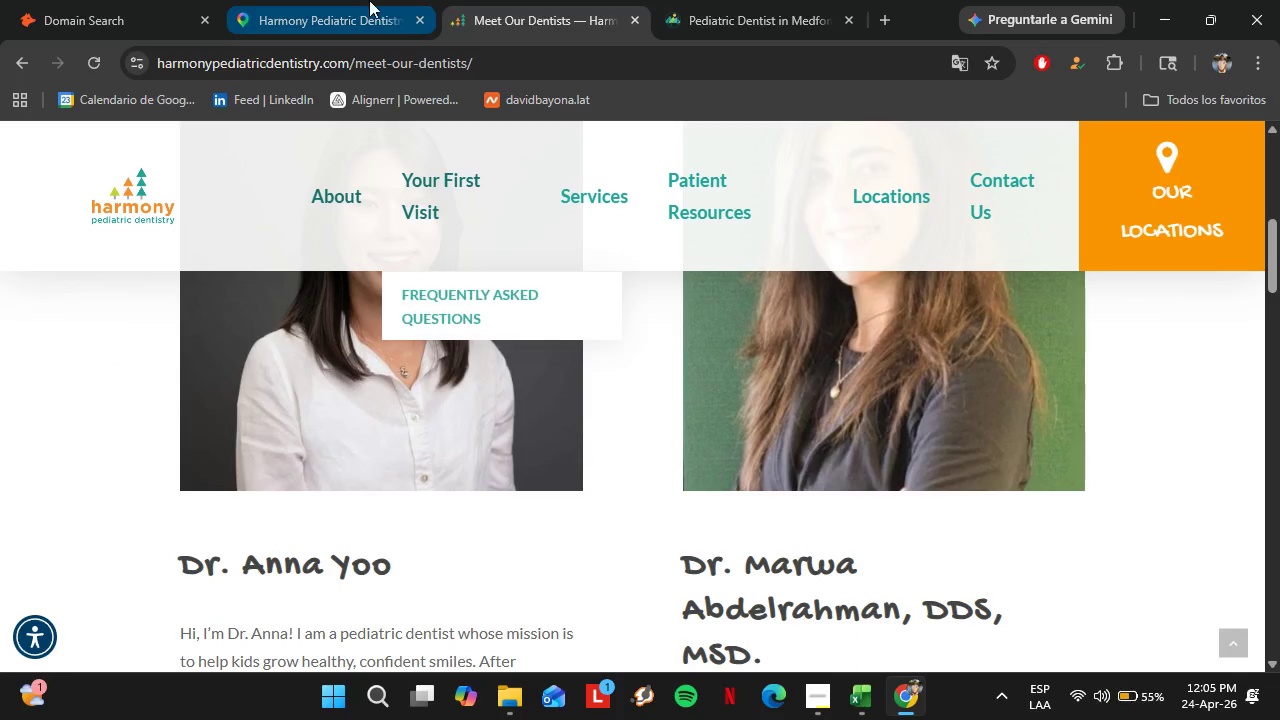 
left_click([361, 0])
 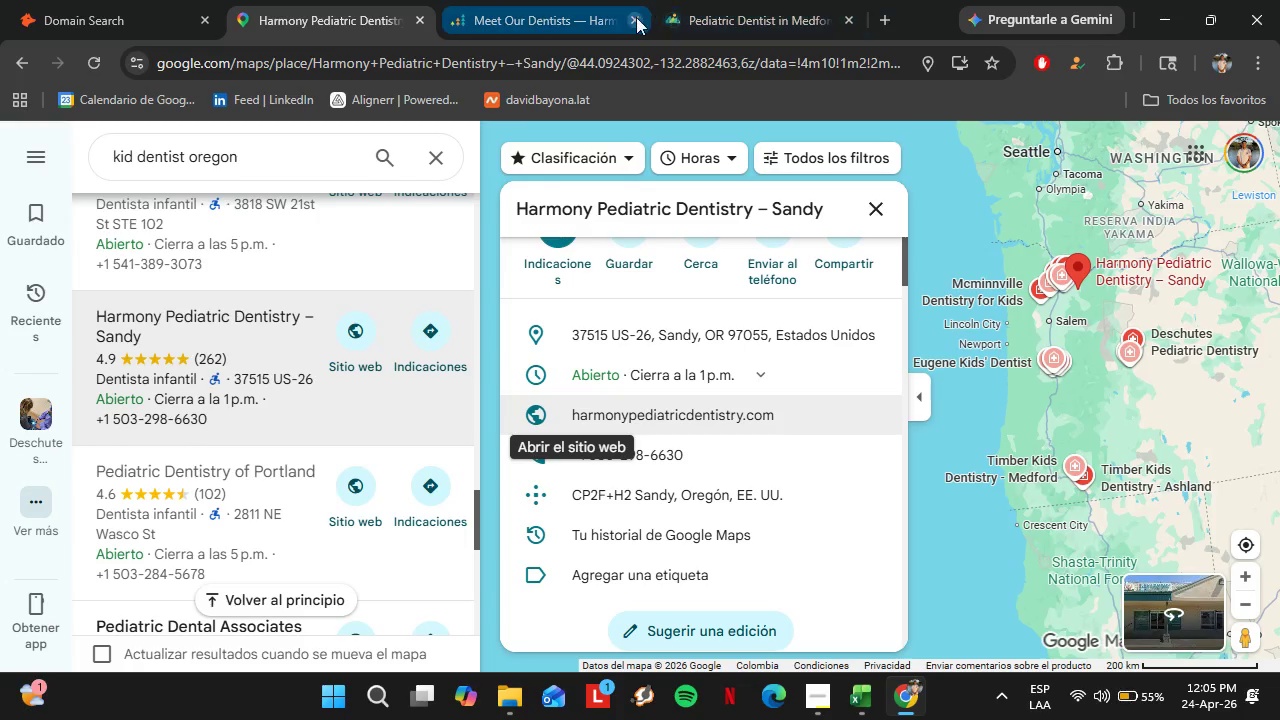 
left_click([636, 17])
 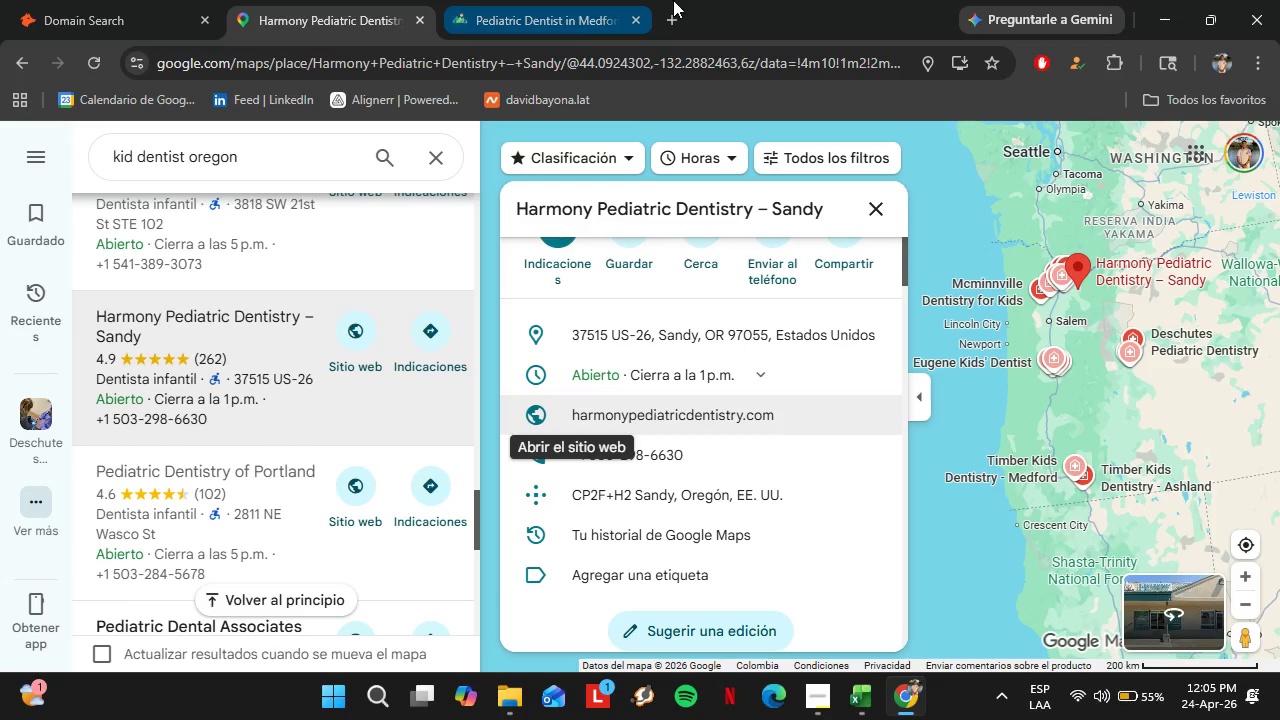 
left_click([631, 15])
 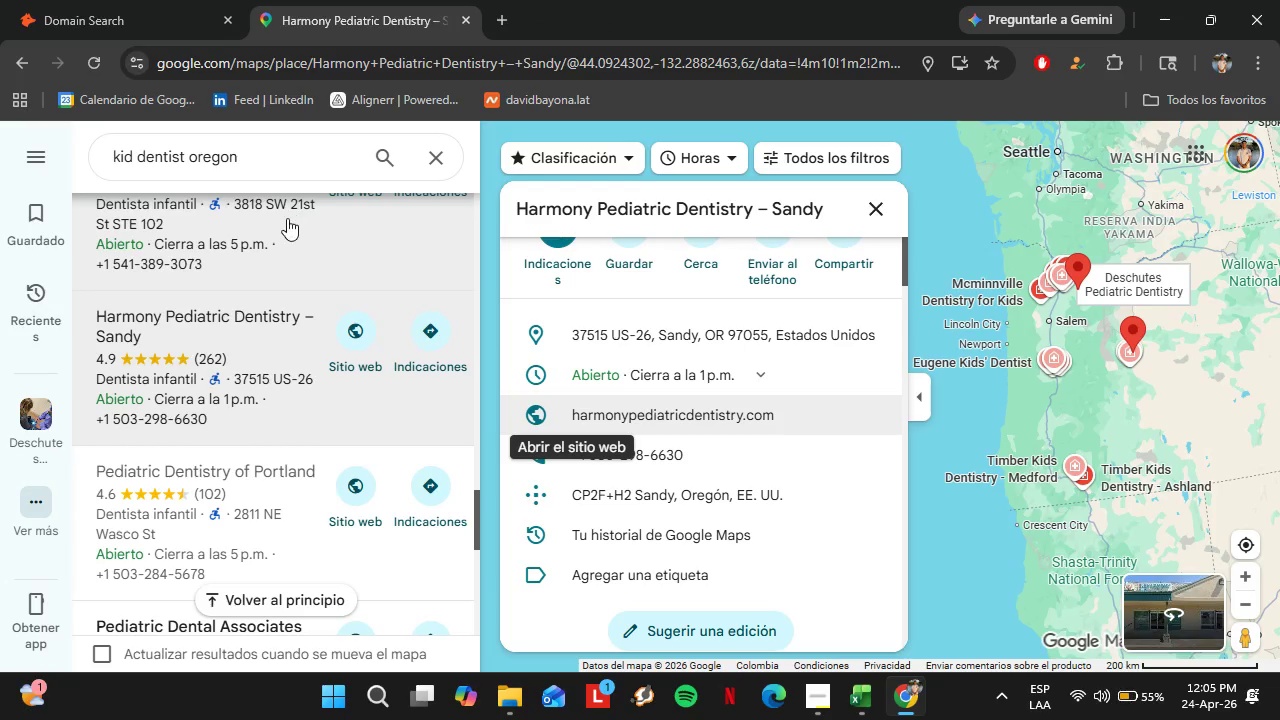 
scroll: coordinate [282, 220], scroll_direction: down, amount: 4.0
 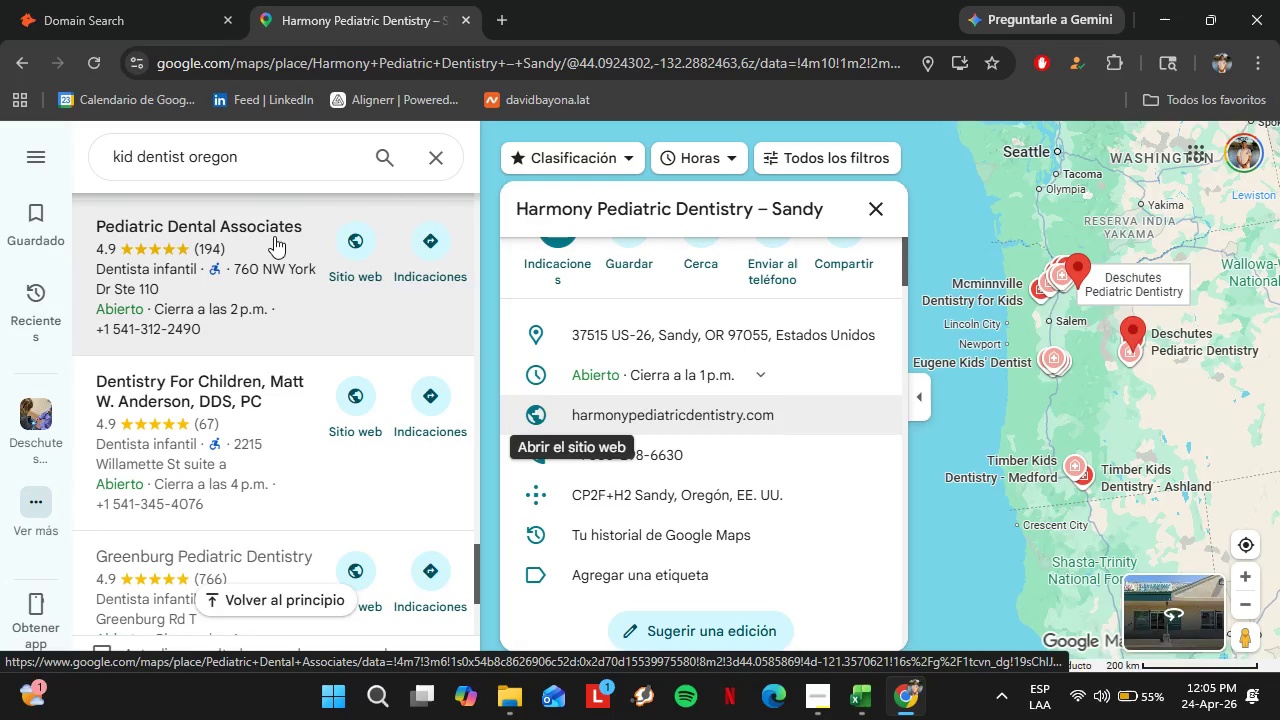 
left_click([259, 256])
 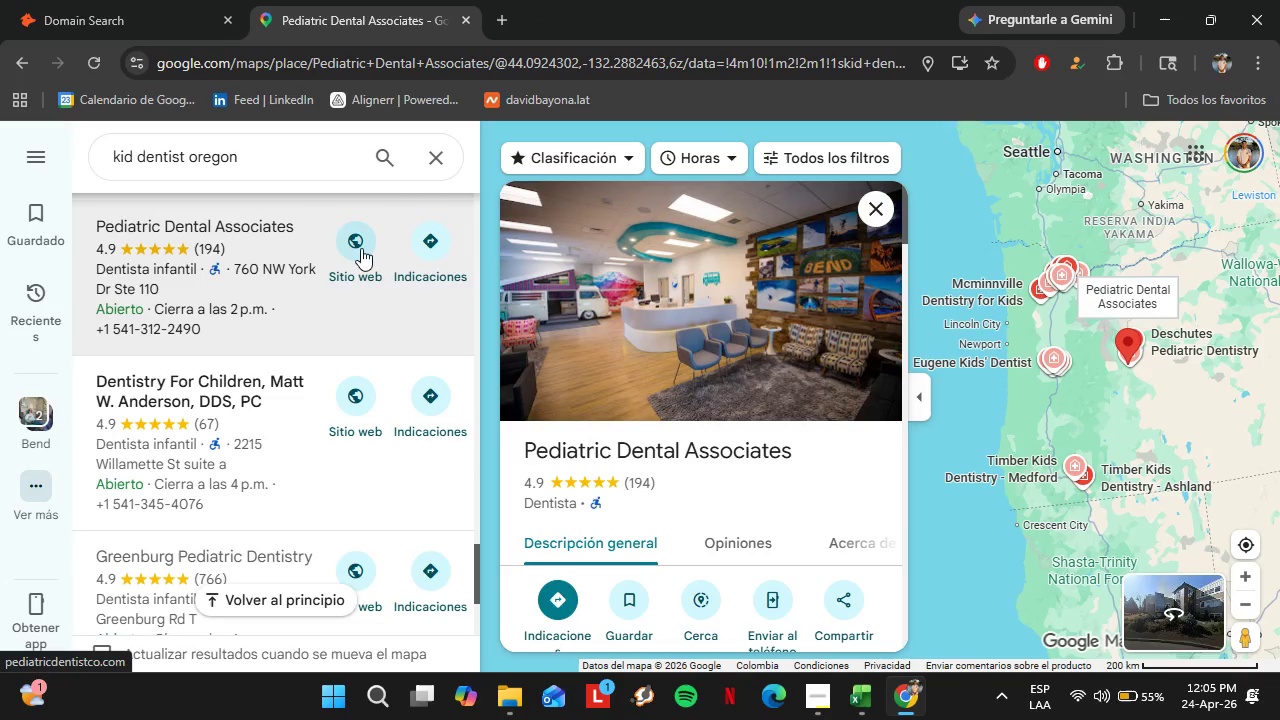 
wait(7.75)
 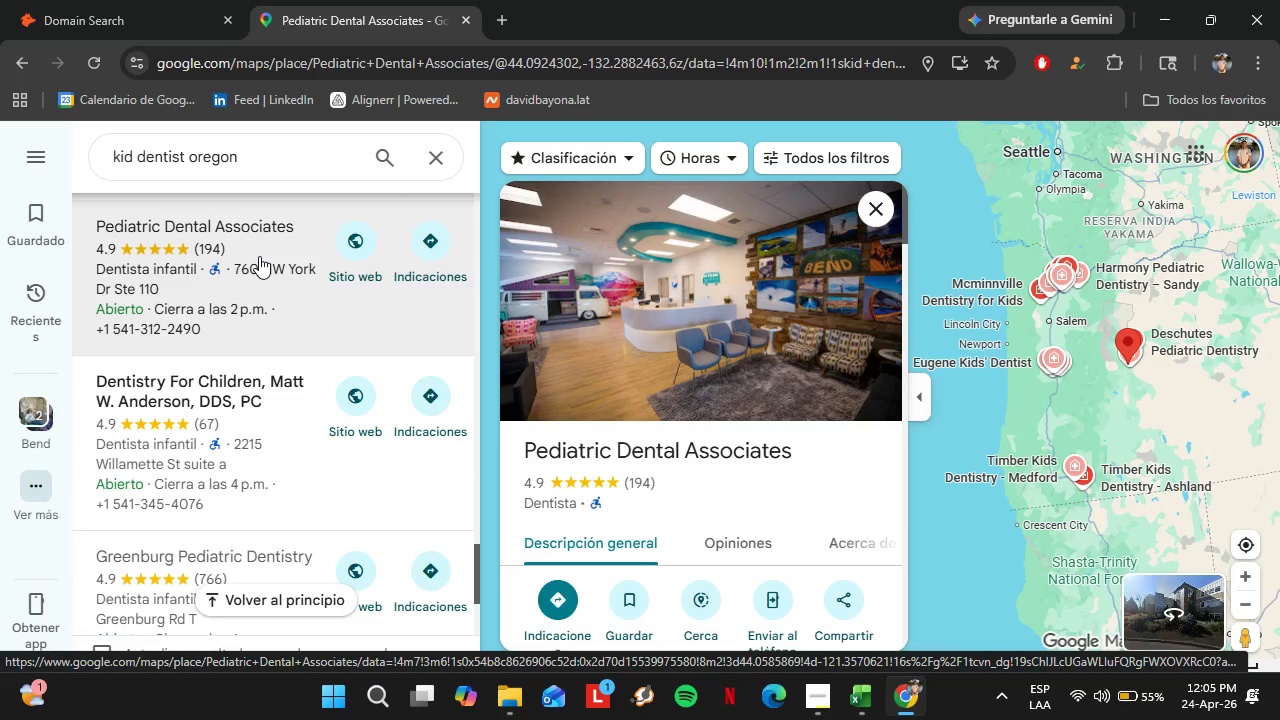 
scroll: coordinate [775, 339], scroll_direction: down, amount: 5.0
 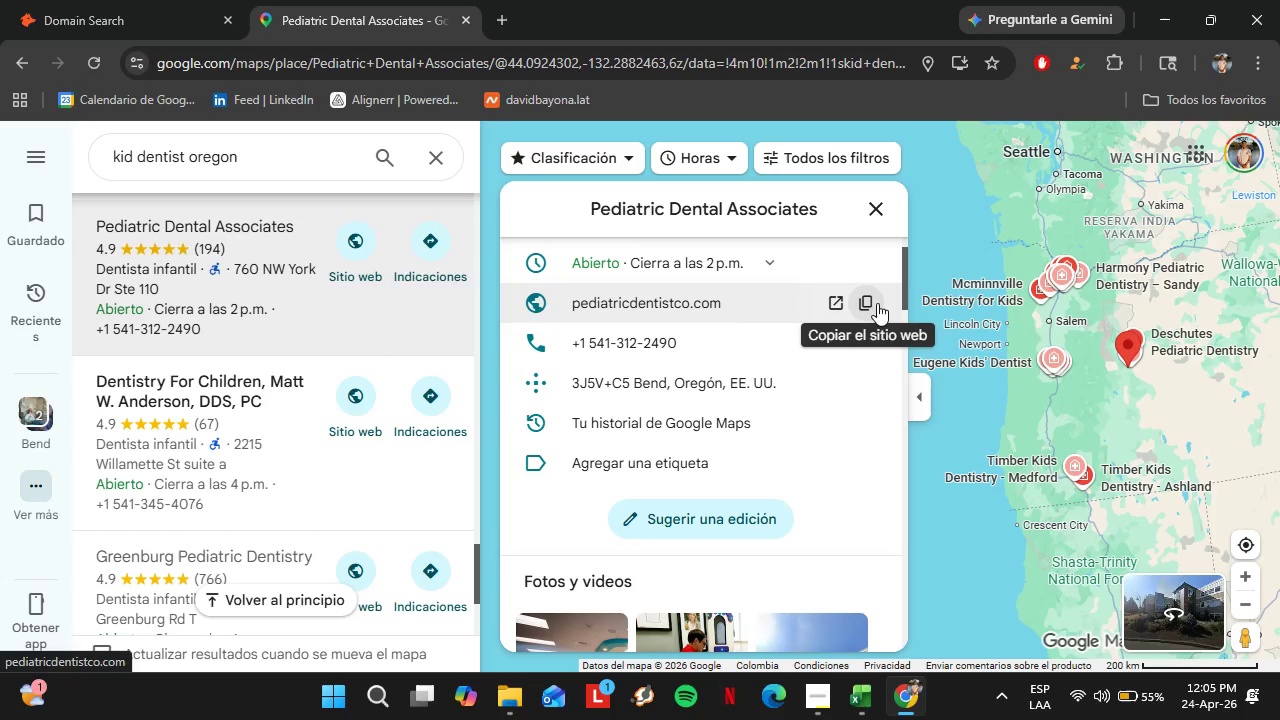 
left_click([873, 303])
 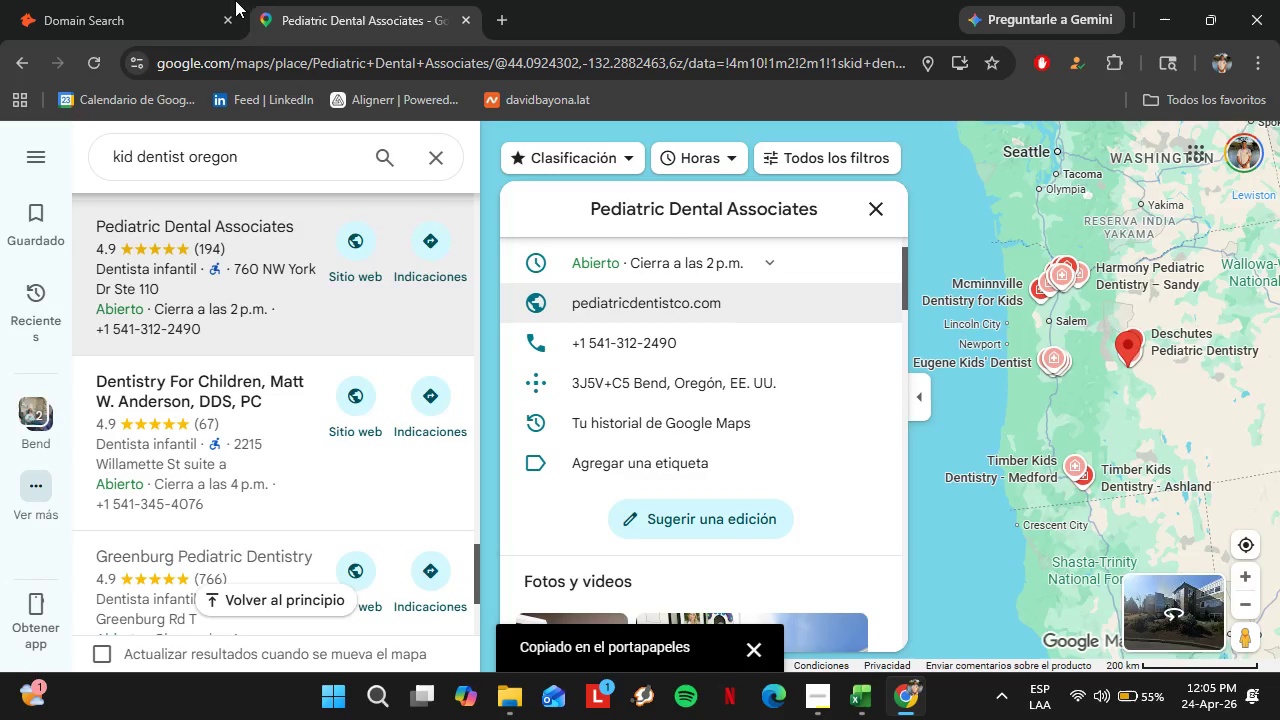 
left_click([144, 0])
 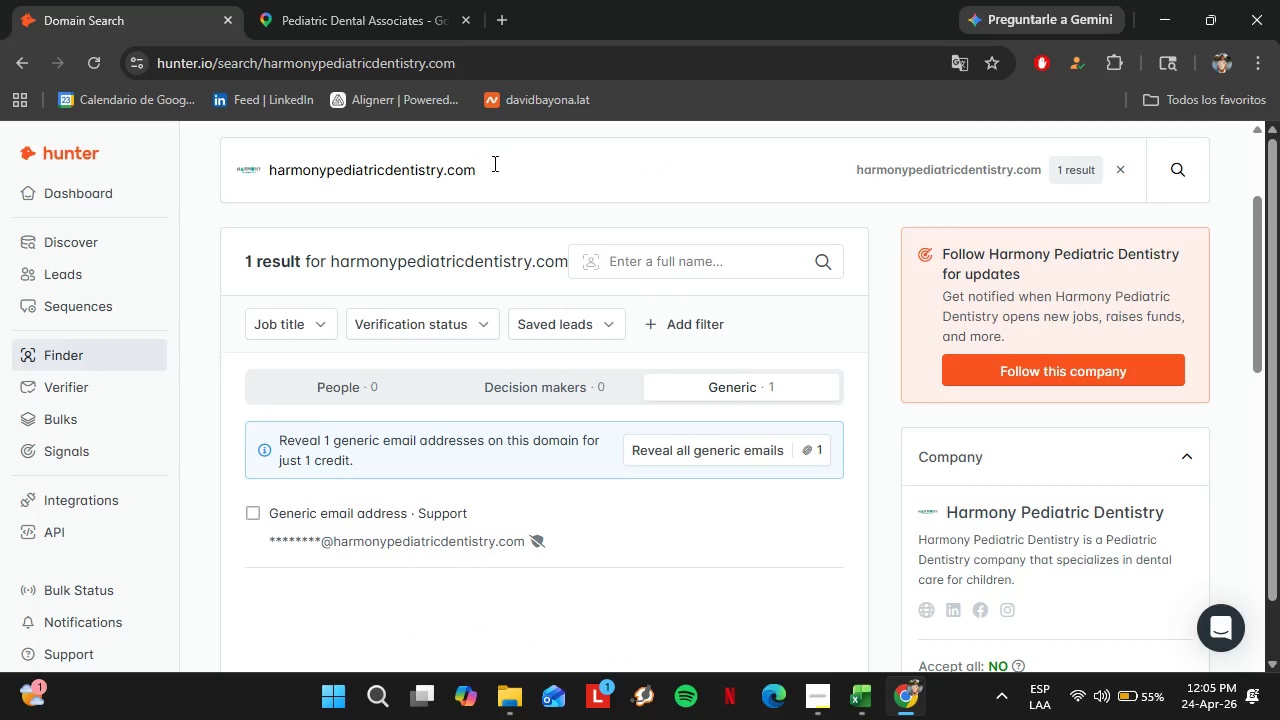 
left_click_drag(start_coordinate=[493, 162], to_coordinate=[188, 166])
 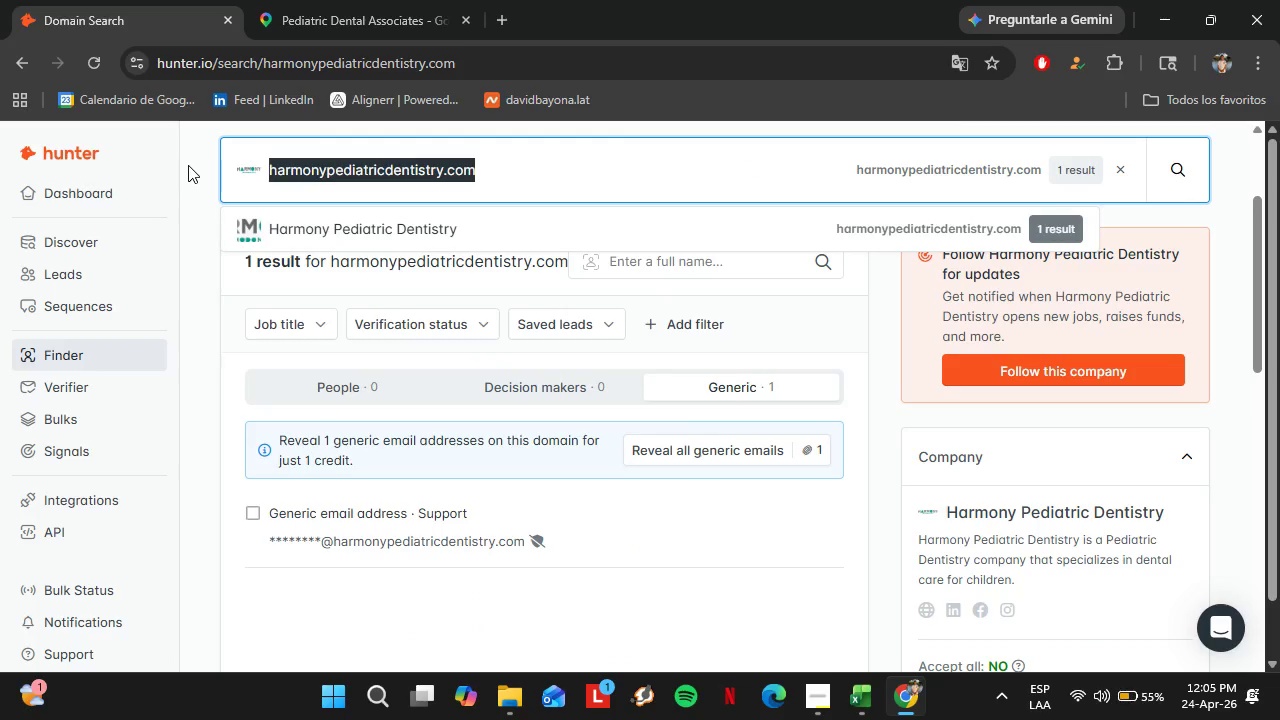 
key(Control+V)
 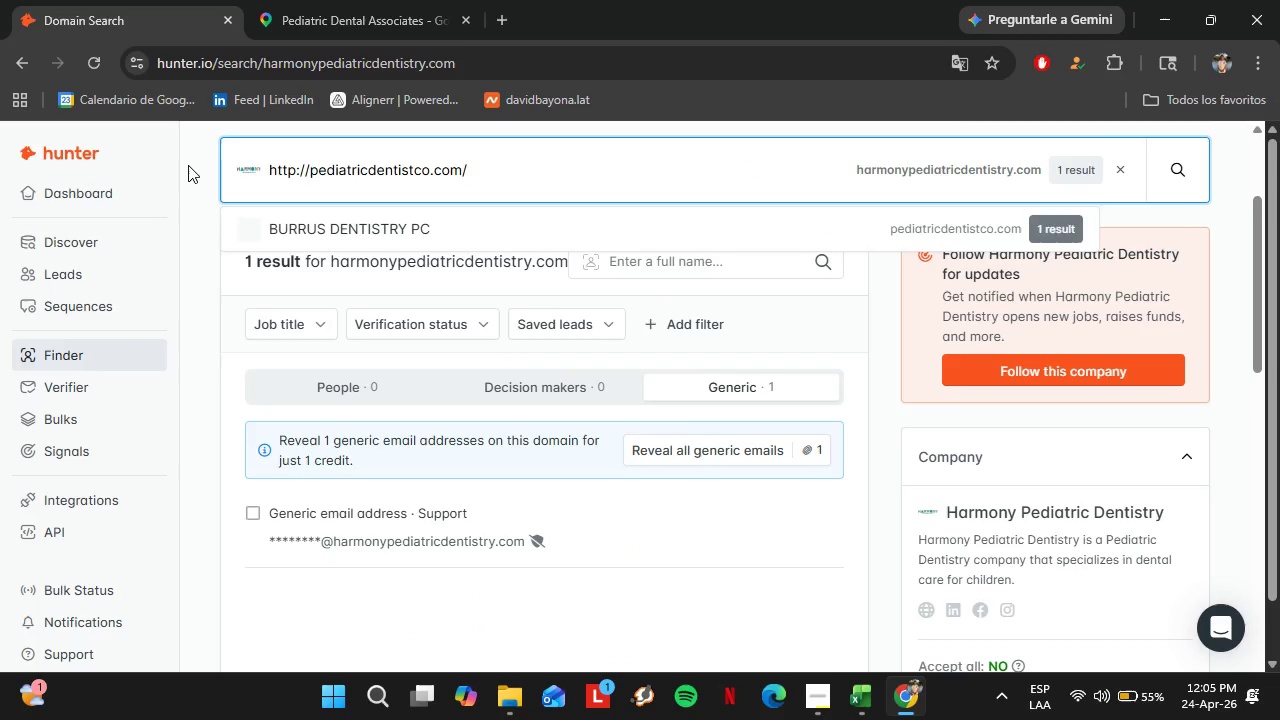 
key(Enter)
 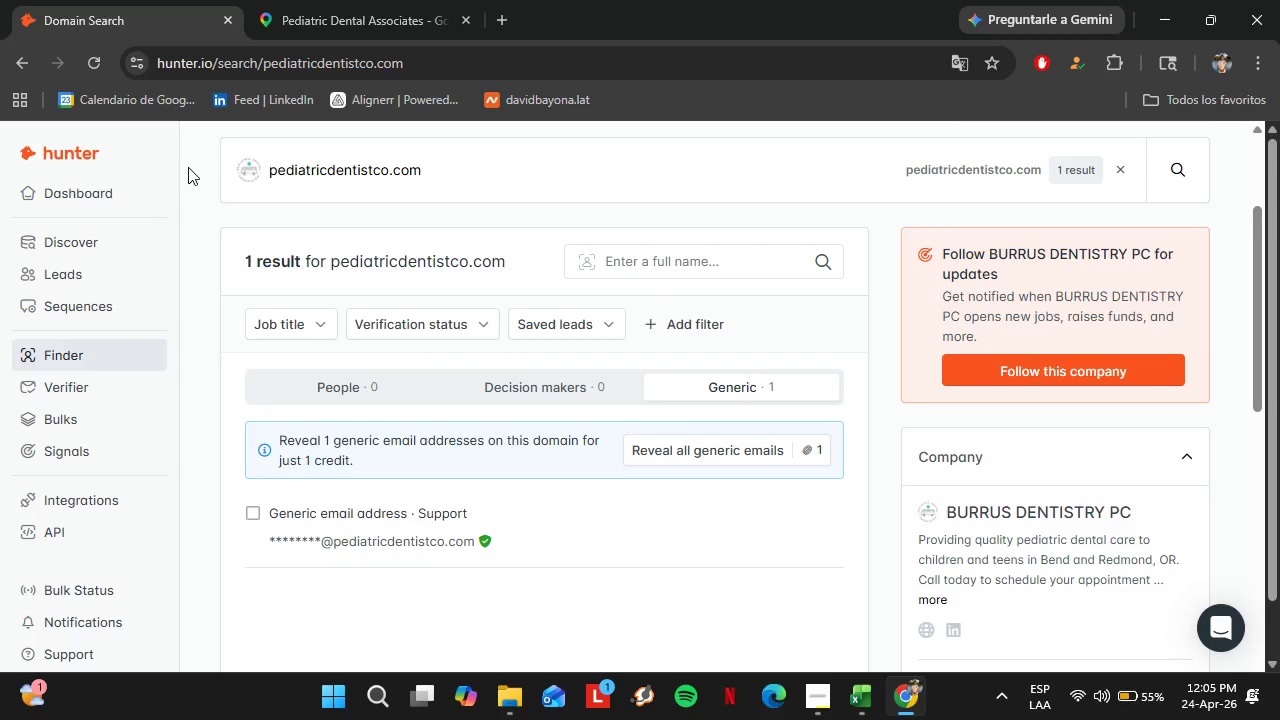 
left_click([361, 0])
 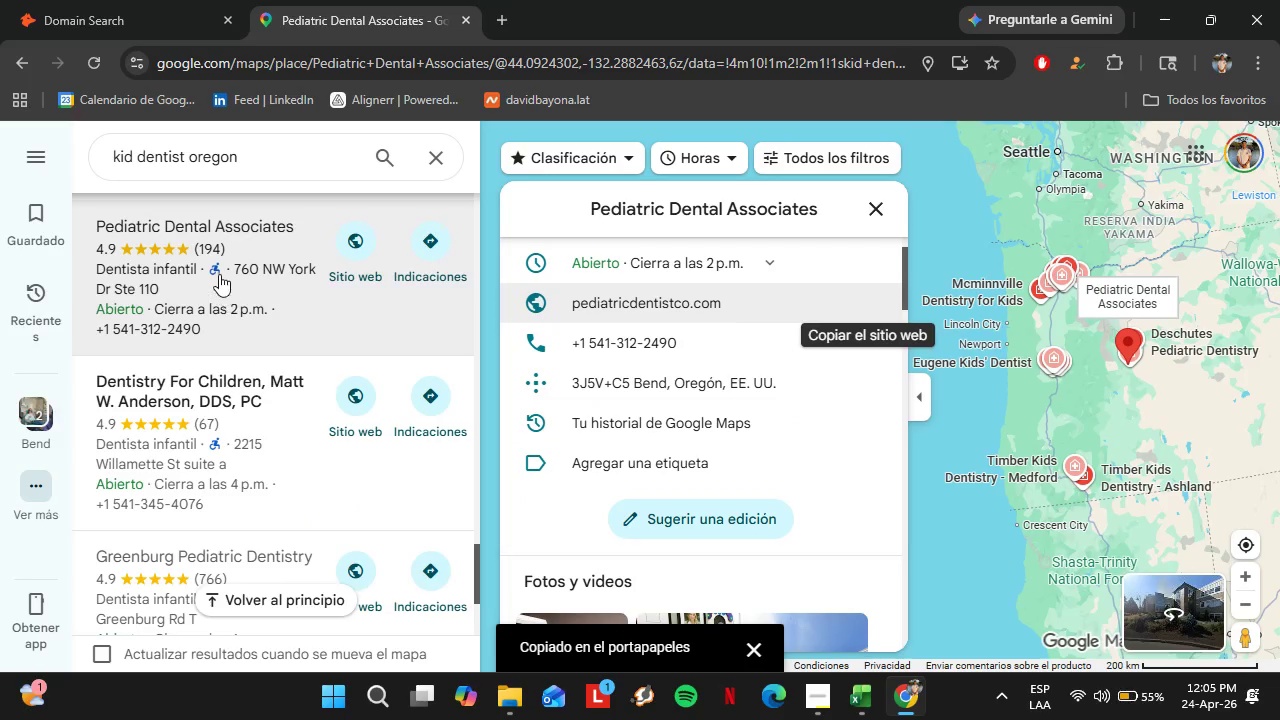 
scroll: coordinate [217, 269], scroll_direction: down, amount: 1.0
 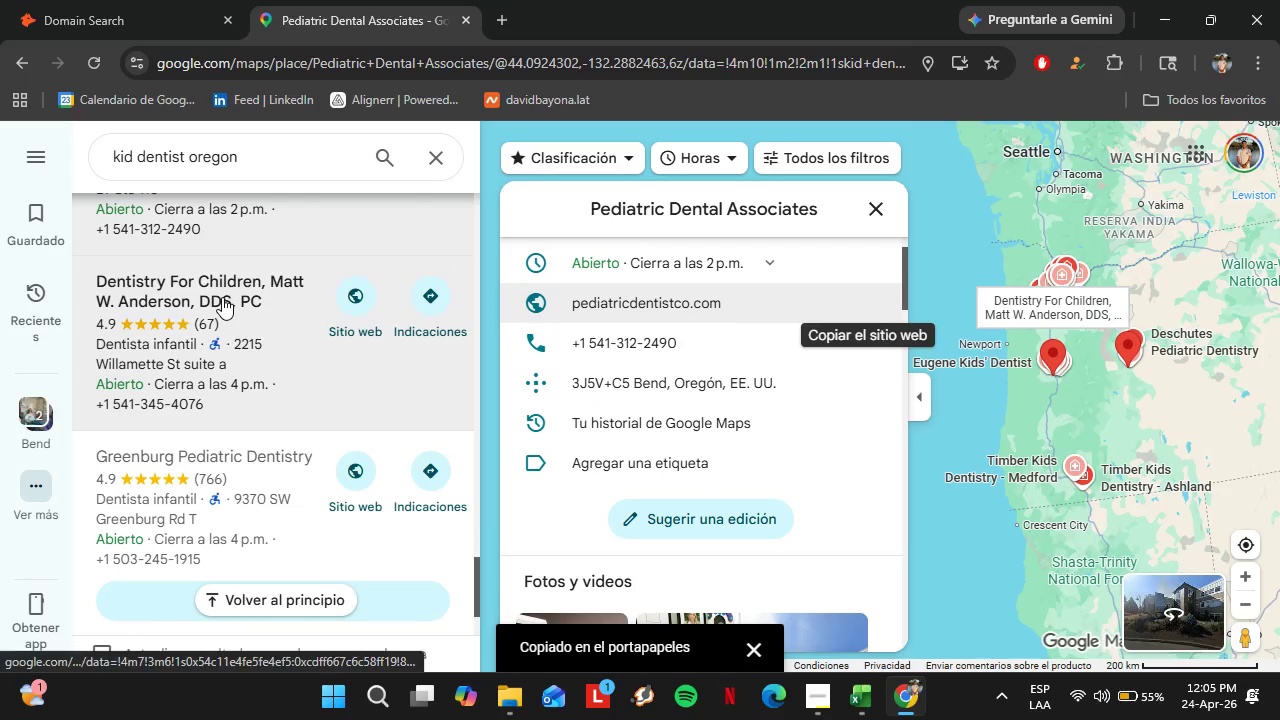 
left_click([222, 297])
 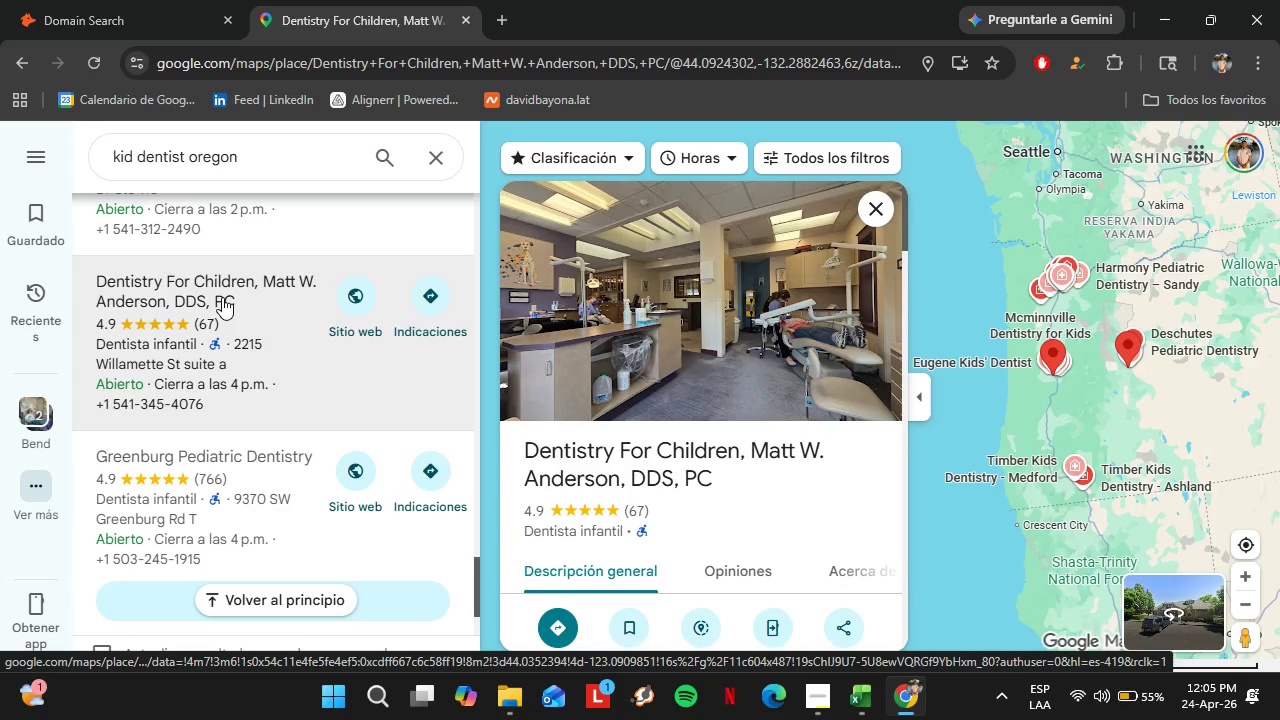 
scroll: coordinate [784, 345], scroll_direction: down, amount: 2.0
 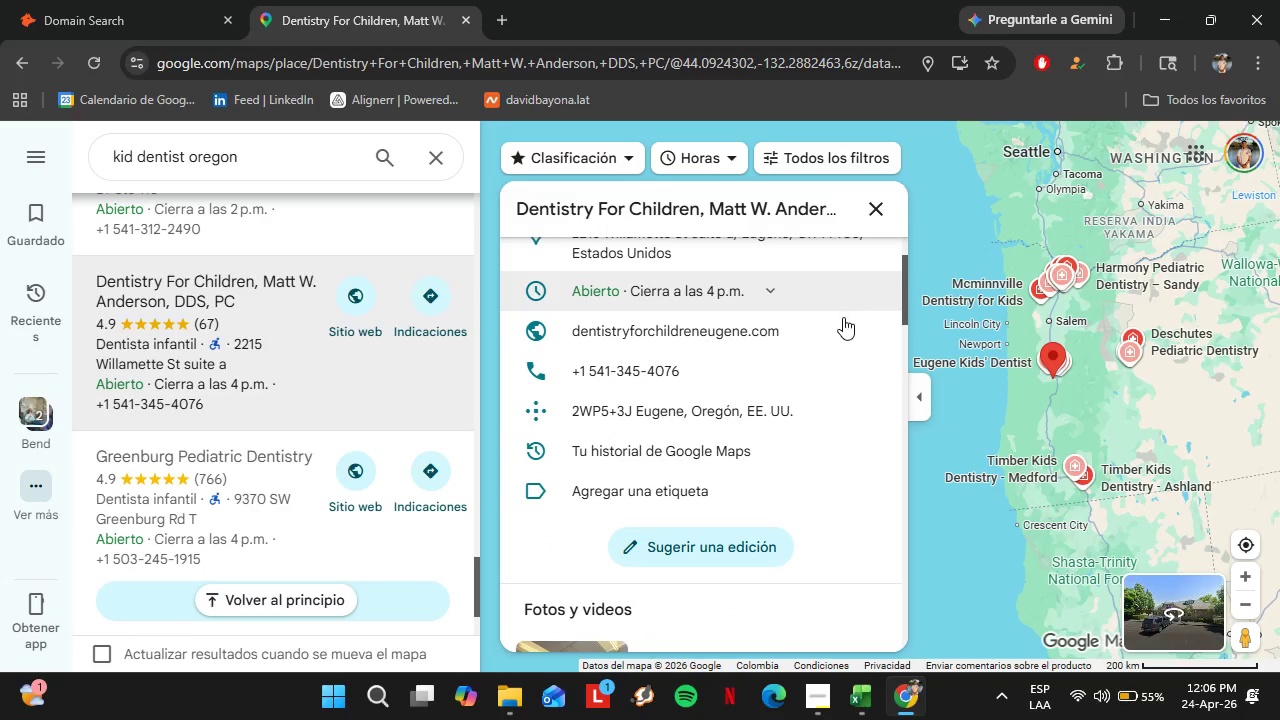 
left_click([862, 336])
 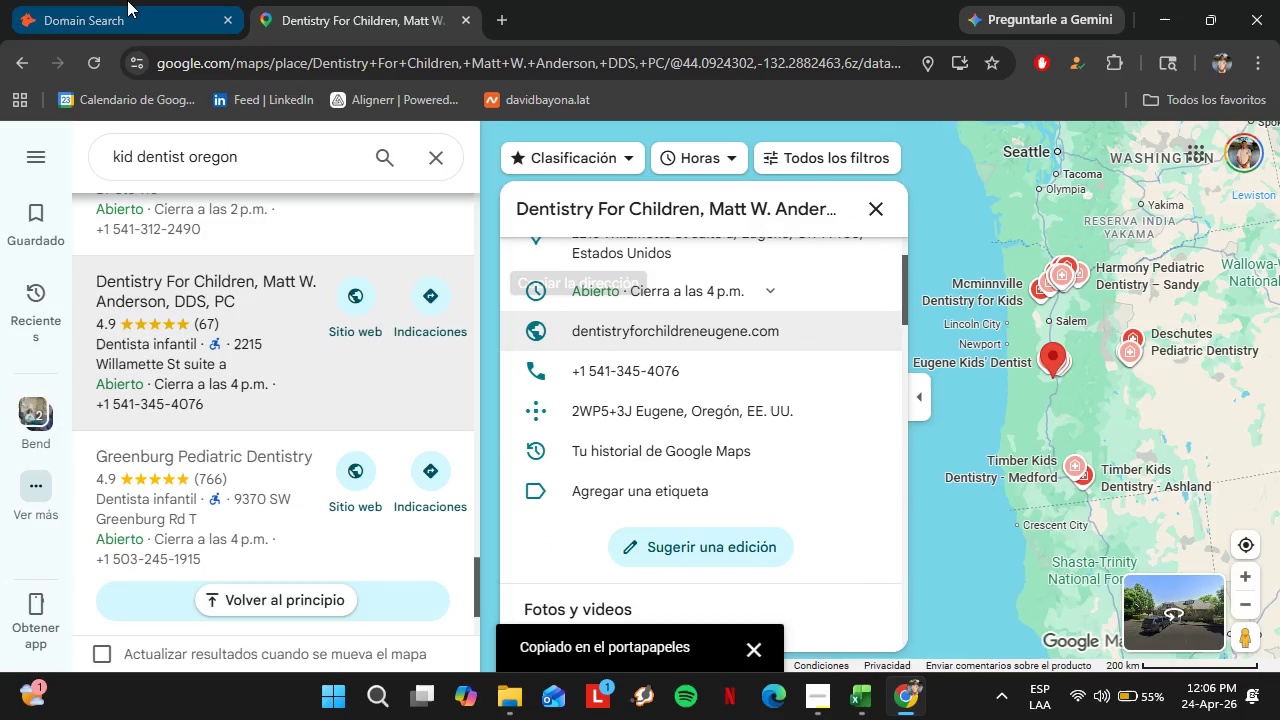 
left_click([127, 0])
 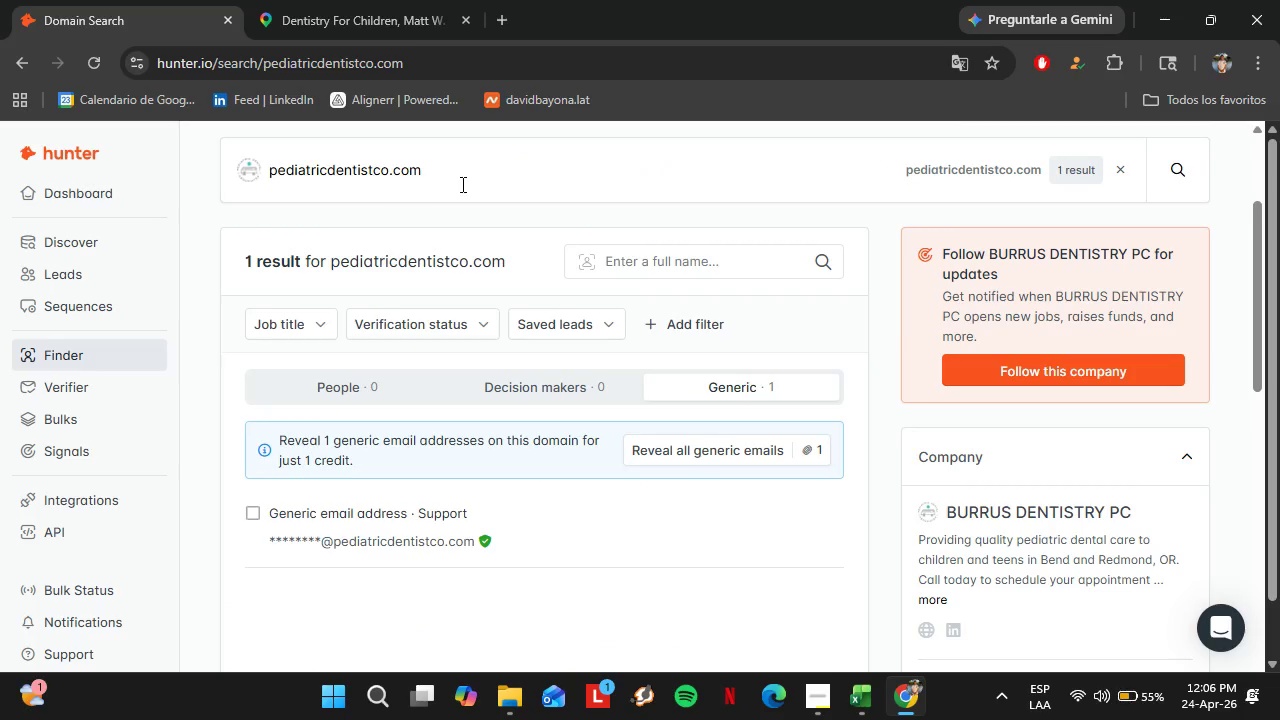 
left_click_drag(start_coordinate=[465, 181], to_coordinate=[250, 181])
 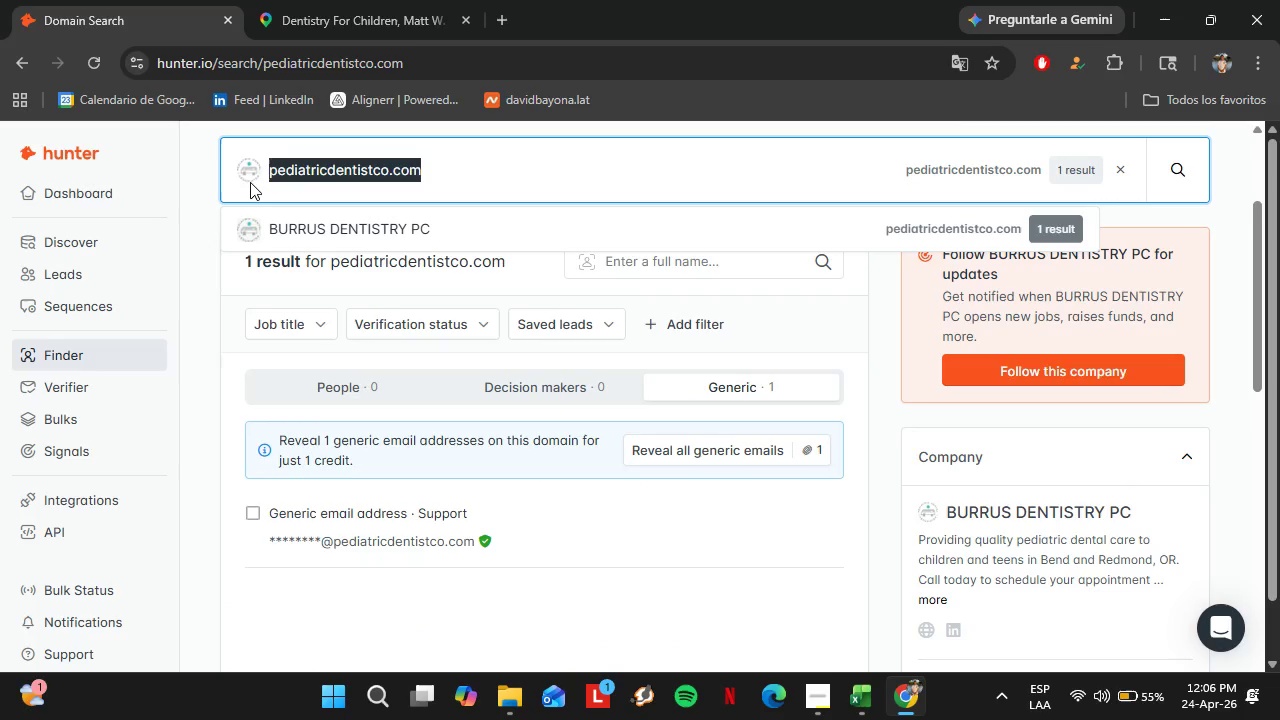 
key(Control+V)
 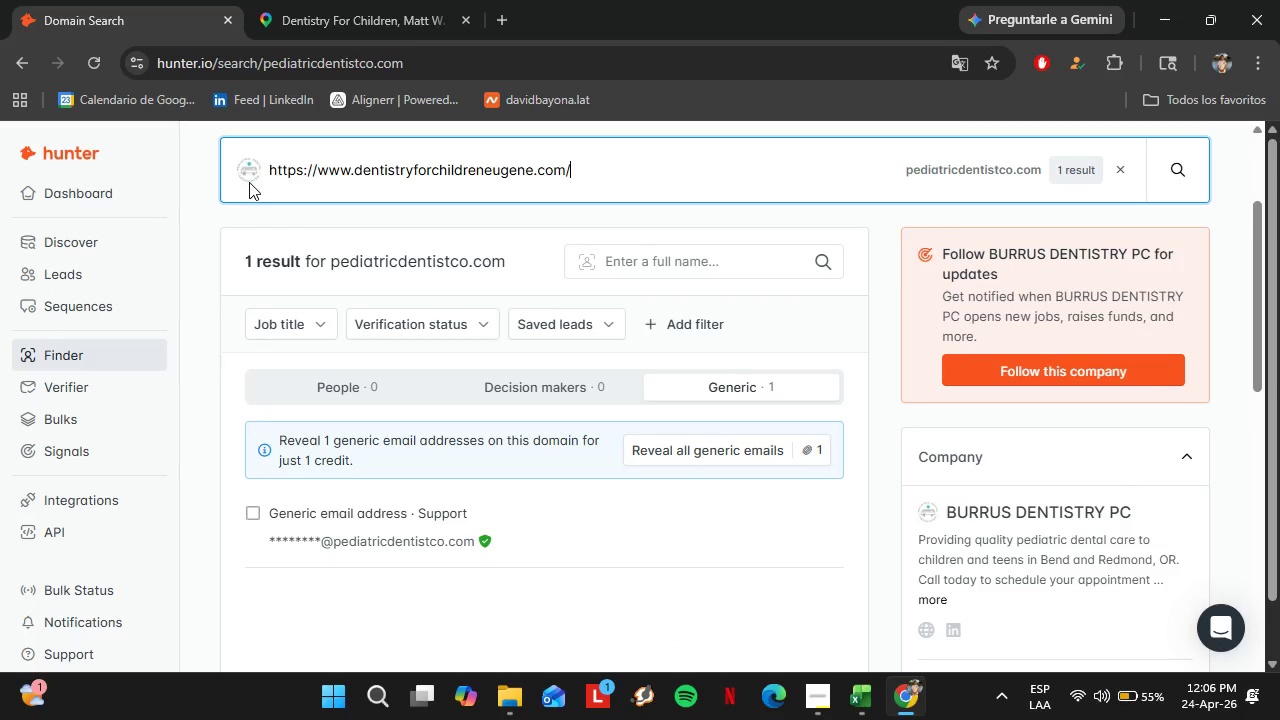 
key(Enter)
 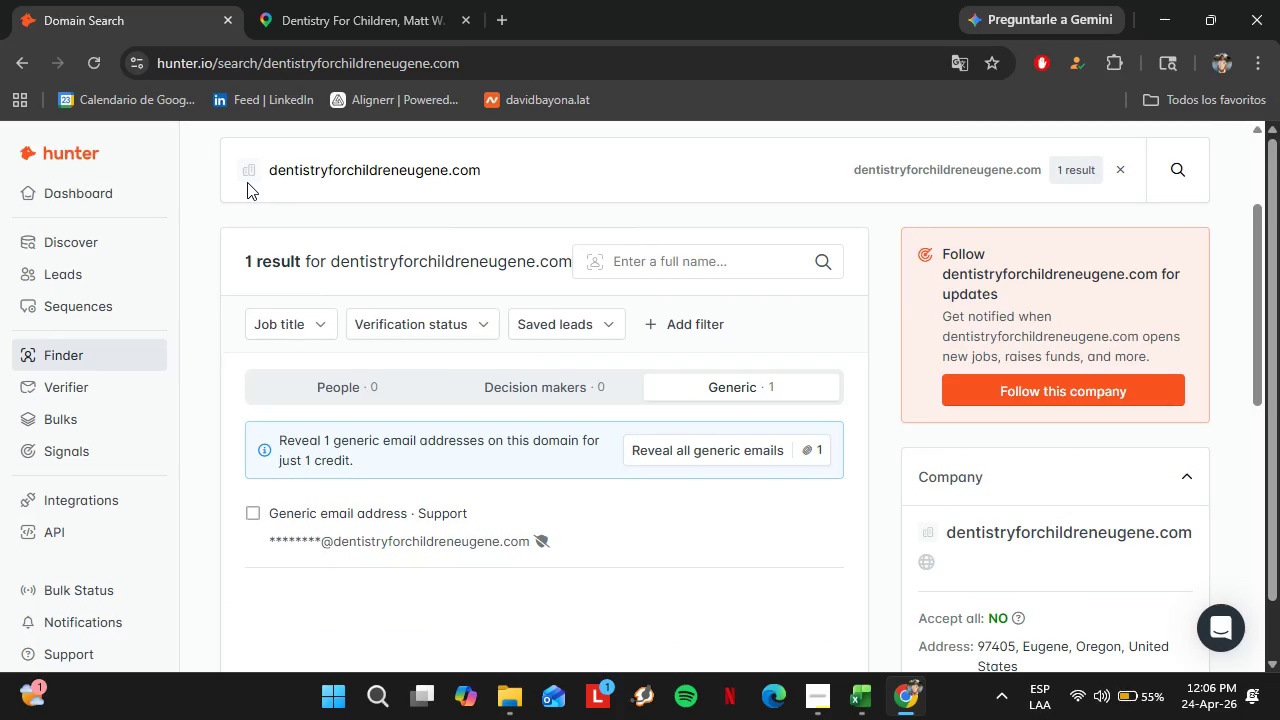 
left_click([277, 0])
 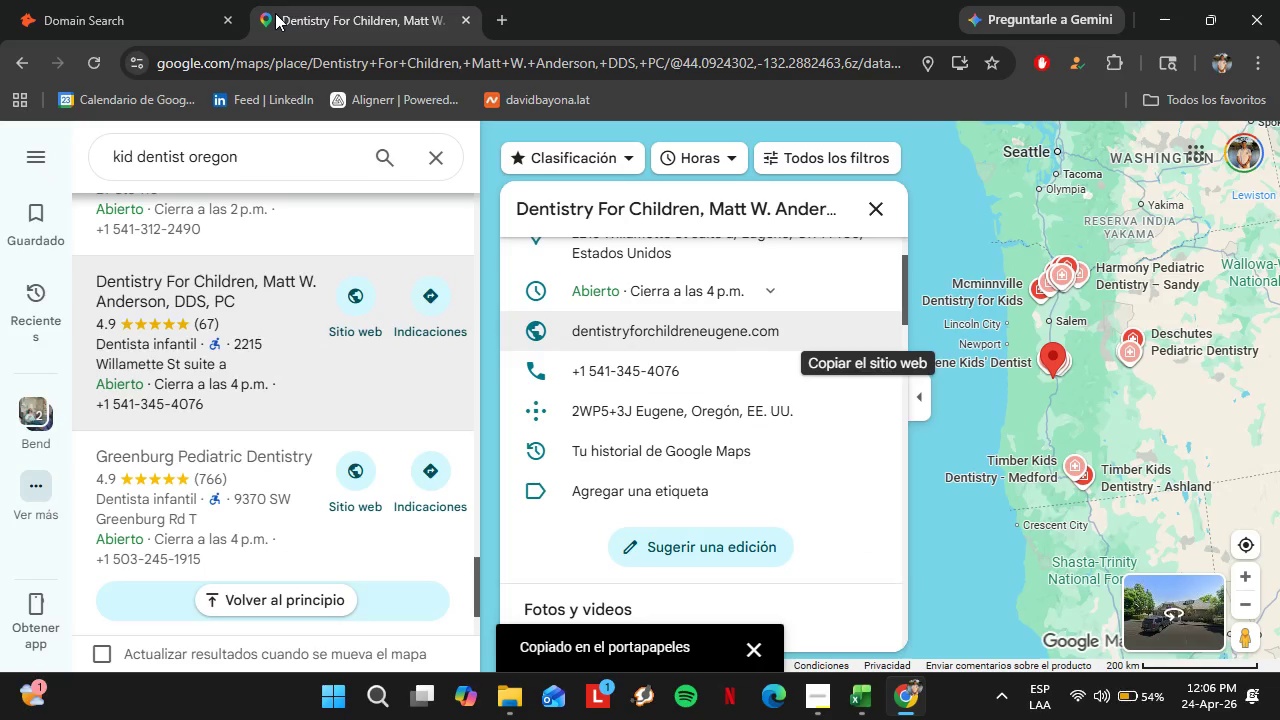 
scroll: coordinate [211, 233], scroll_direction: down, amount: 6.0
 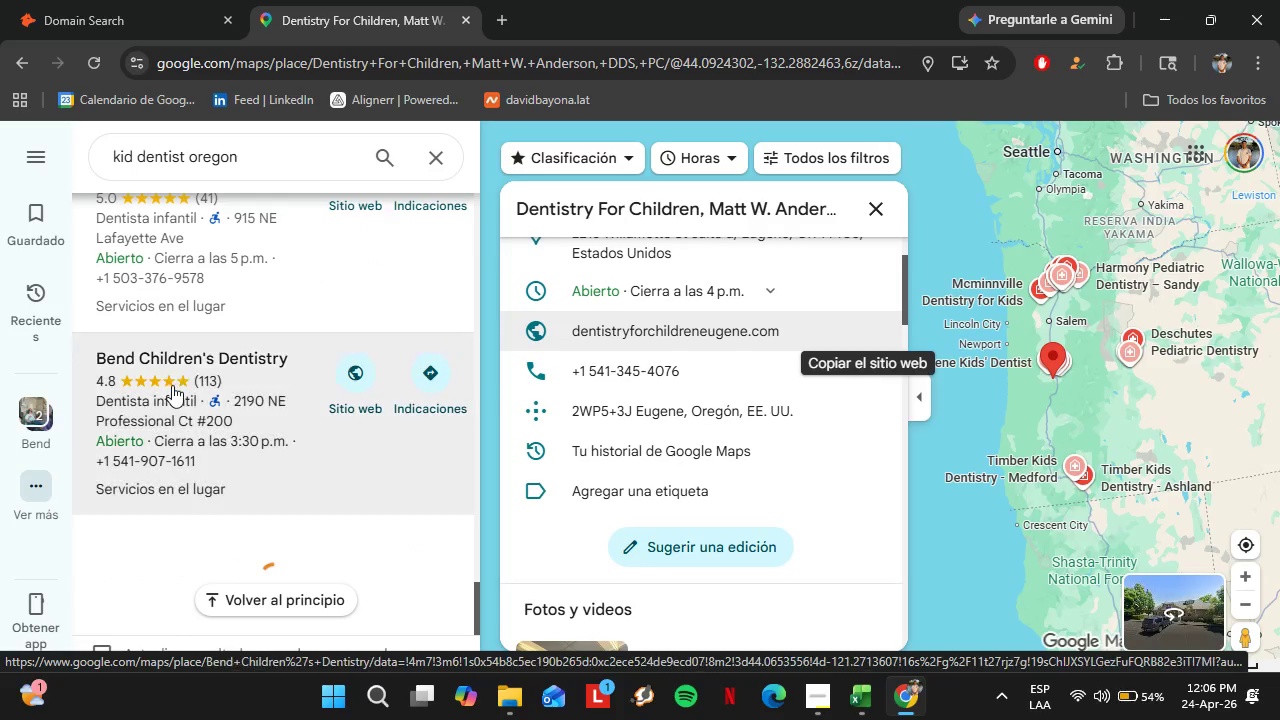 
left_click([172, 385])
 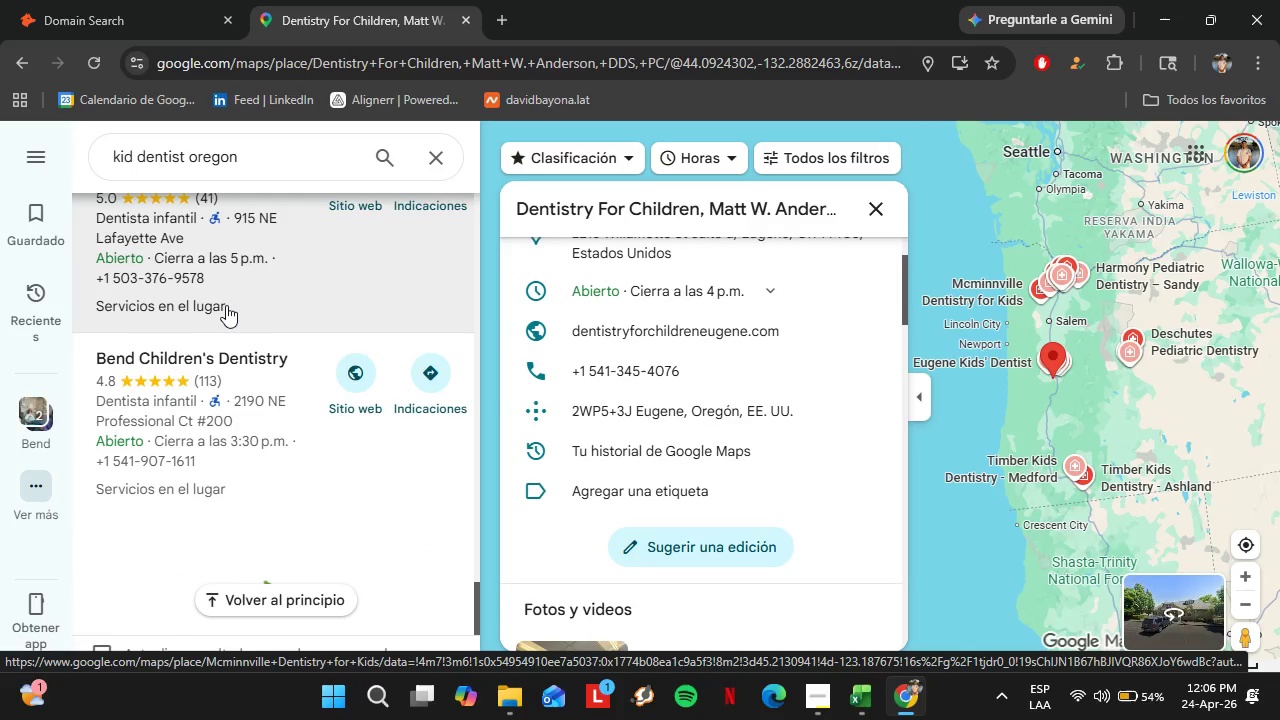 
scroll: coordinate [226, 304], scroll_direction: down, amount: 1.0
 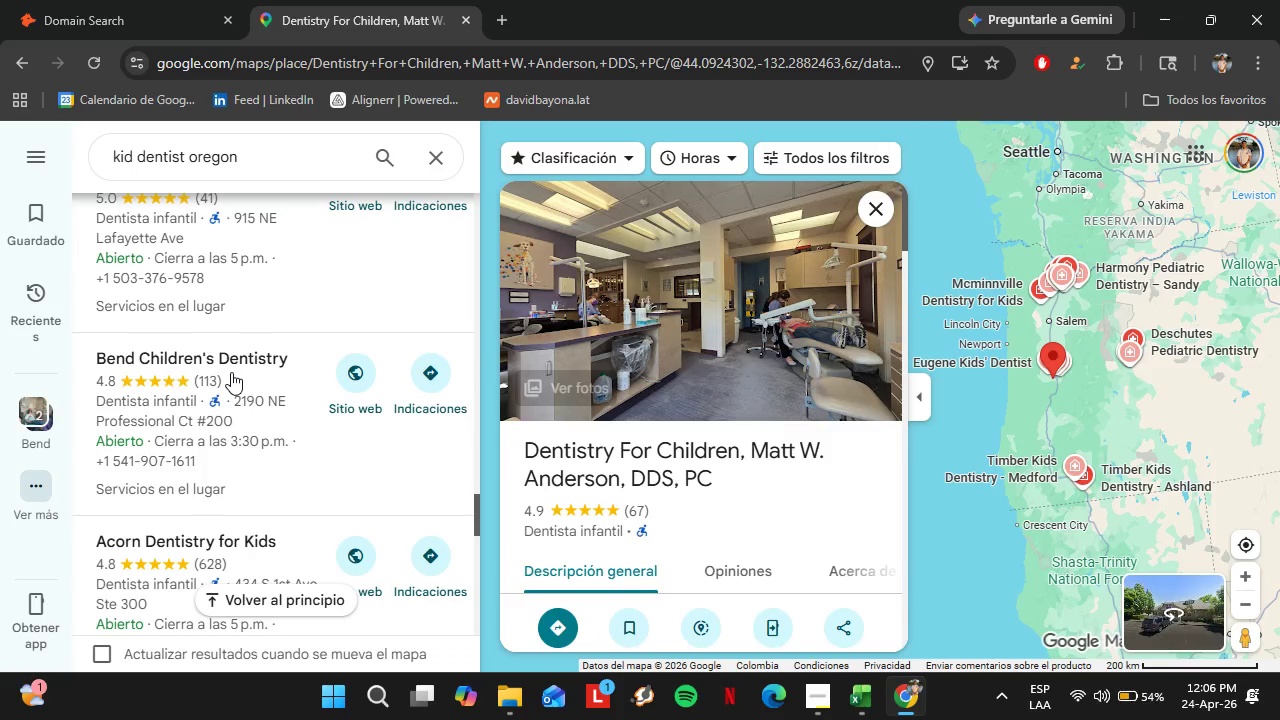 
scroll: coordinate [260, 314], scroll_direction: up, amount: 2.0
 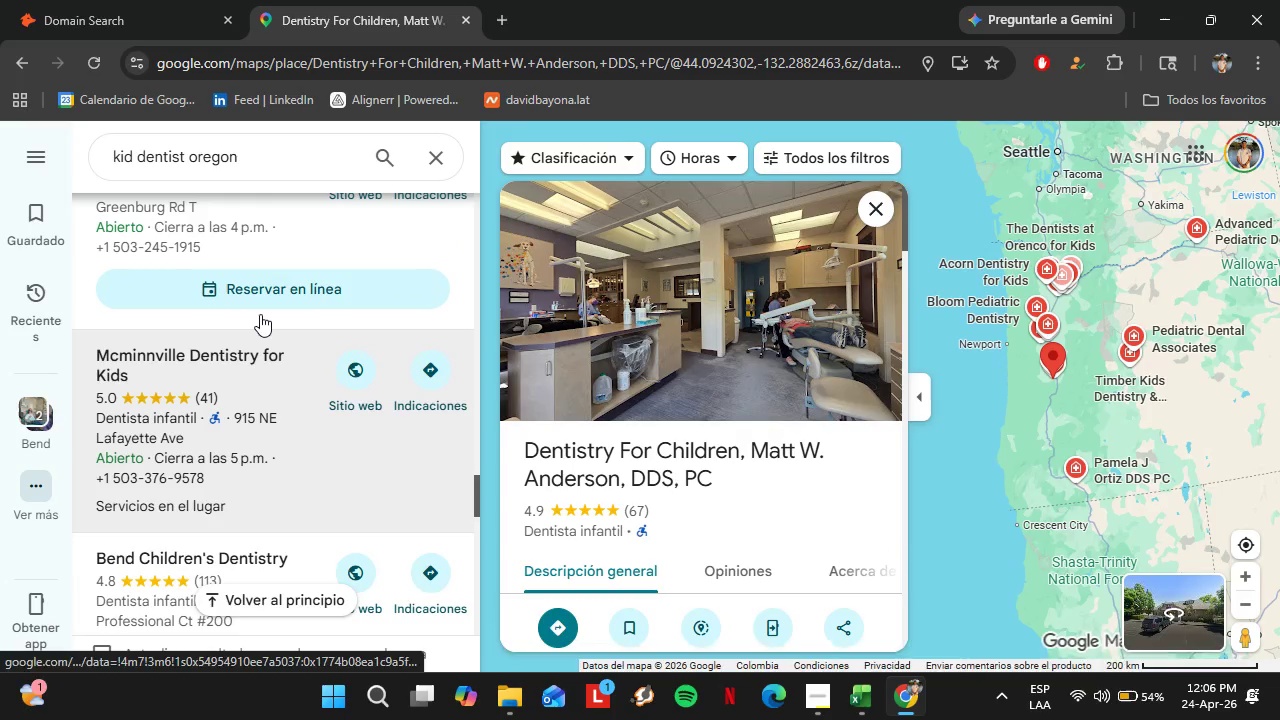 
scroll: coordinate [260, 314], scroll_direction: down, amount: 1.0
 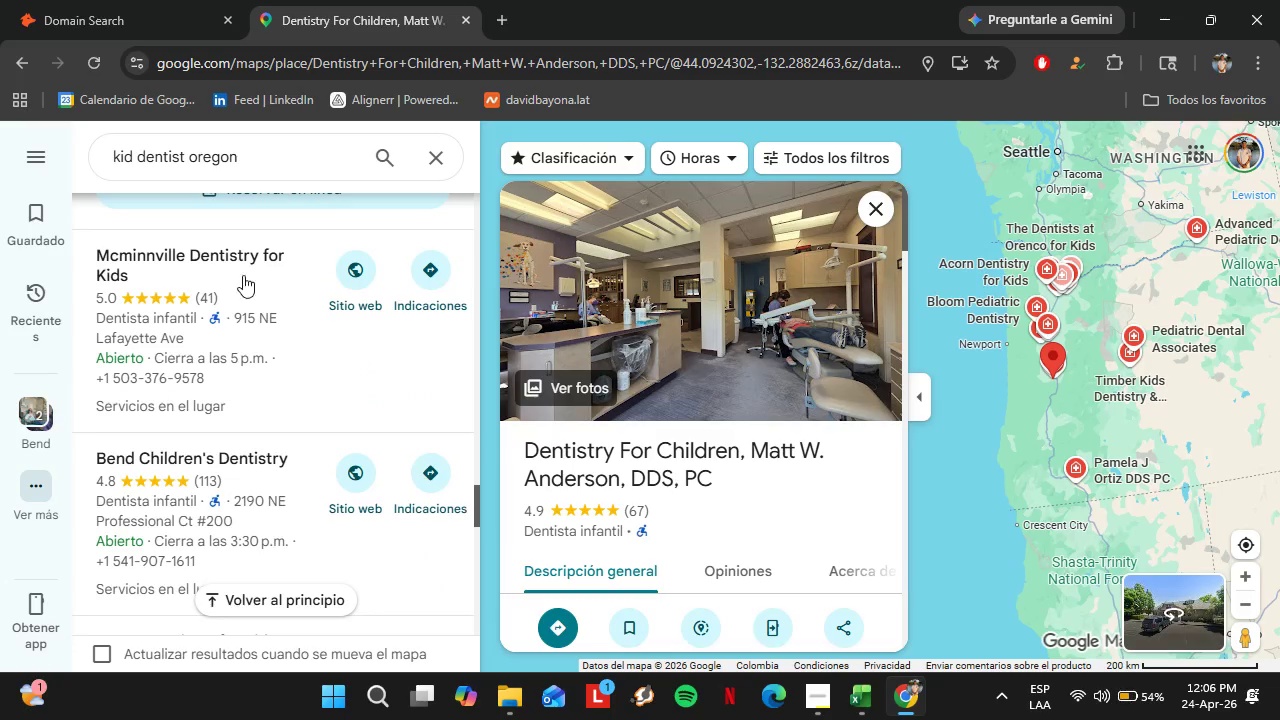 
scroll: coordinate [242, 308], scroll_direction: up, amount: 2.0
 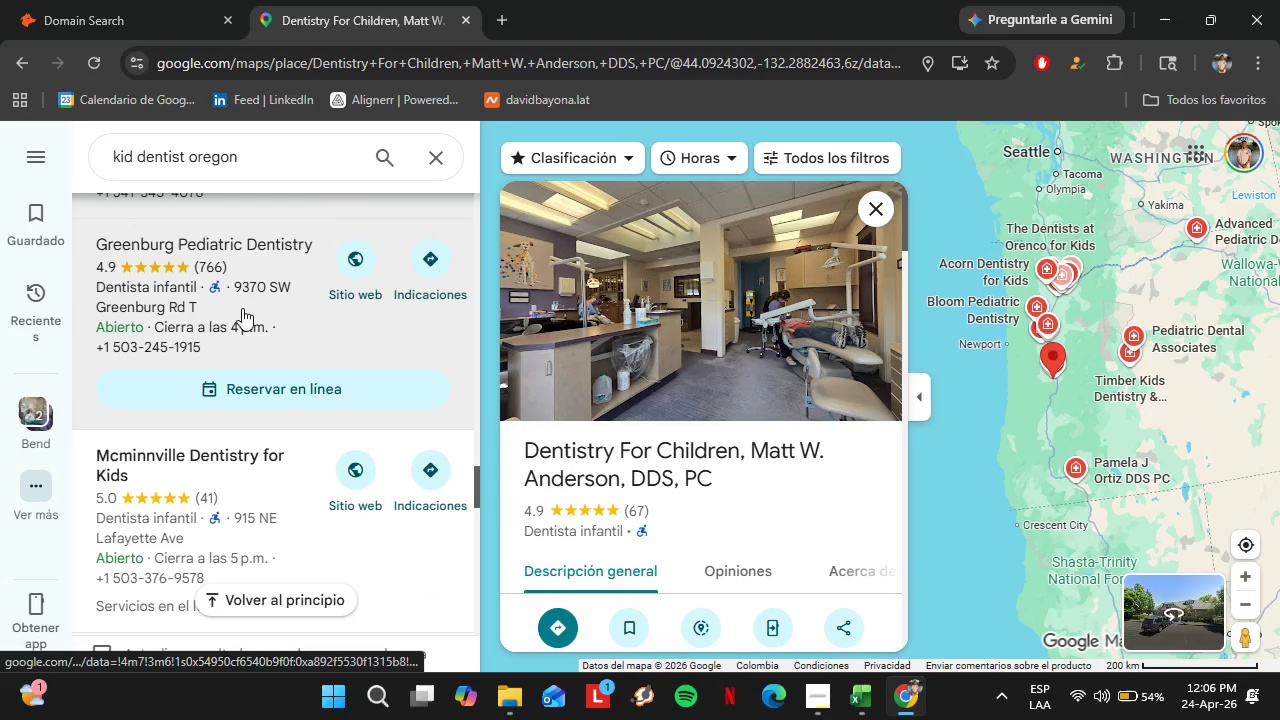 
scroll: coordinate [242, 308], scroll_direction: down, amount: 2.0
 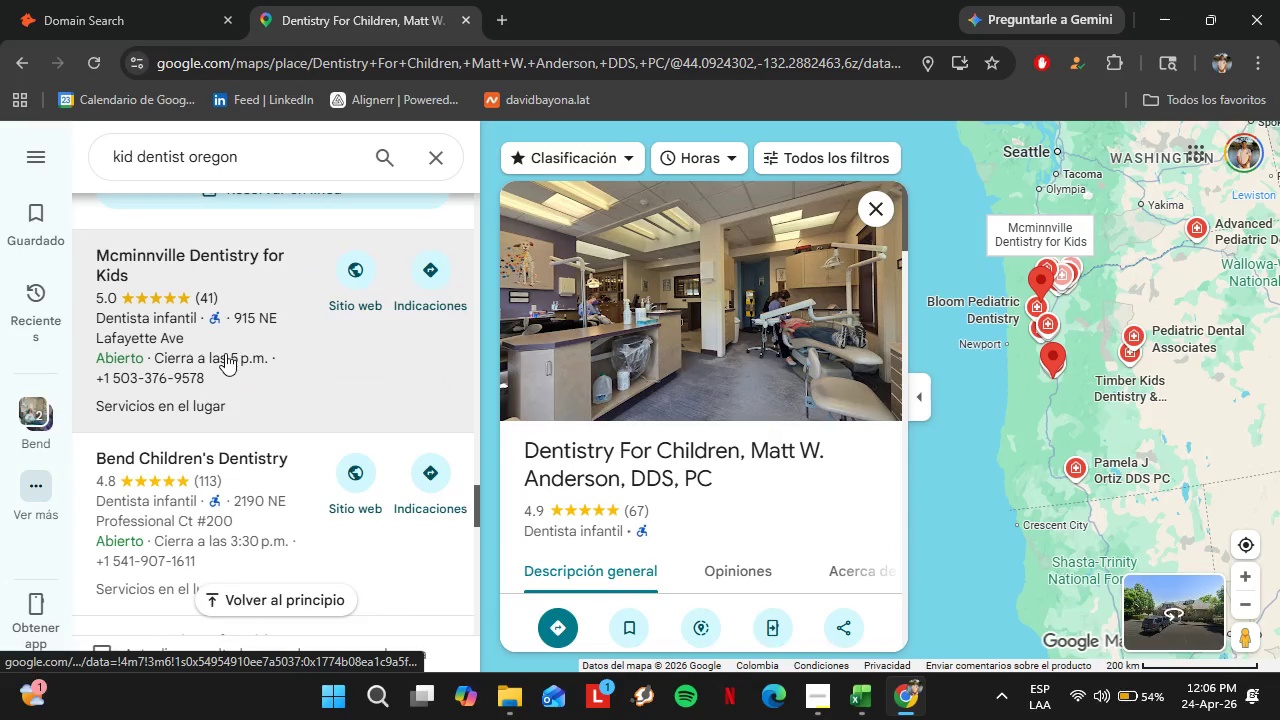 
left_click([225, 353])
 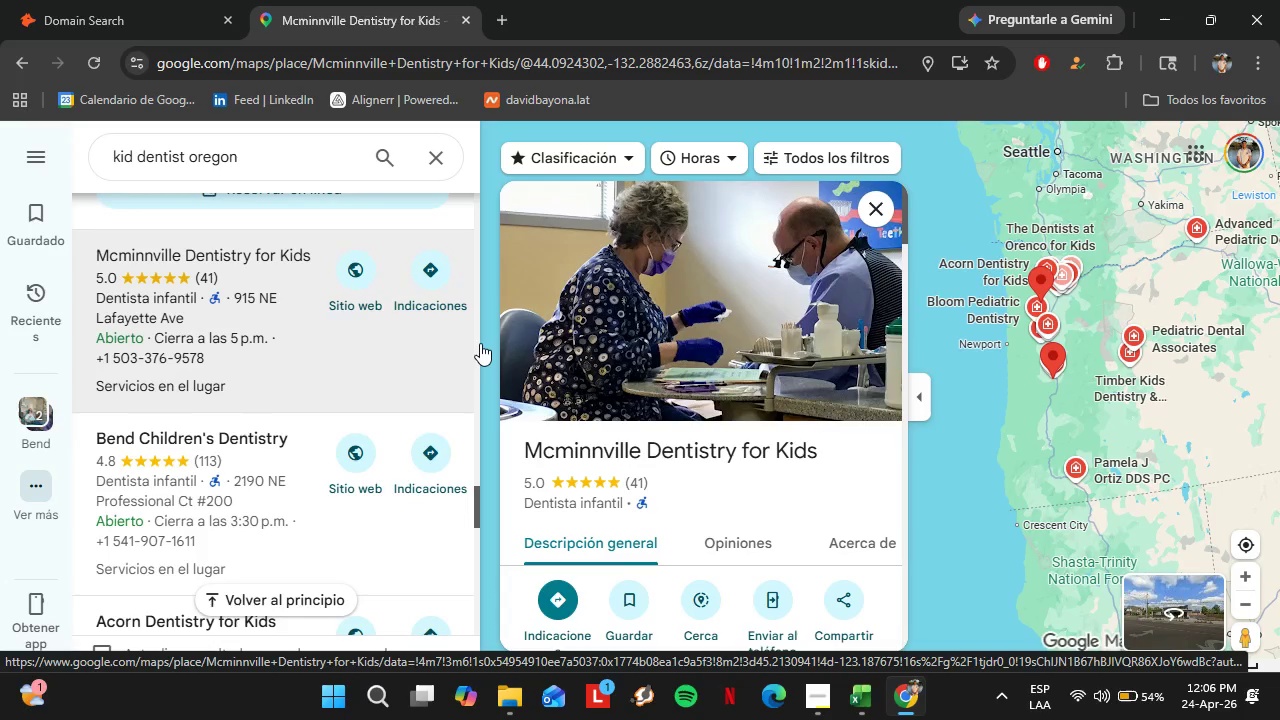 
scroll: coordinate [670, 368], scroll_direction: down, amount: 4.0
 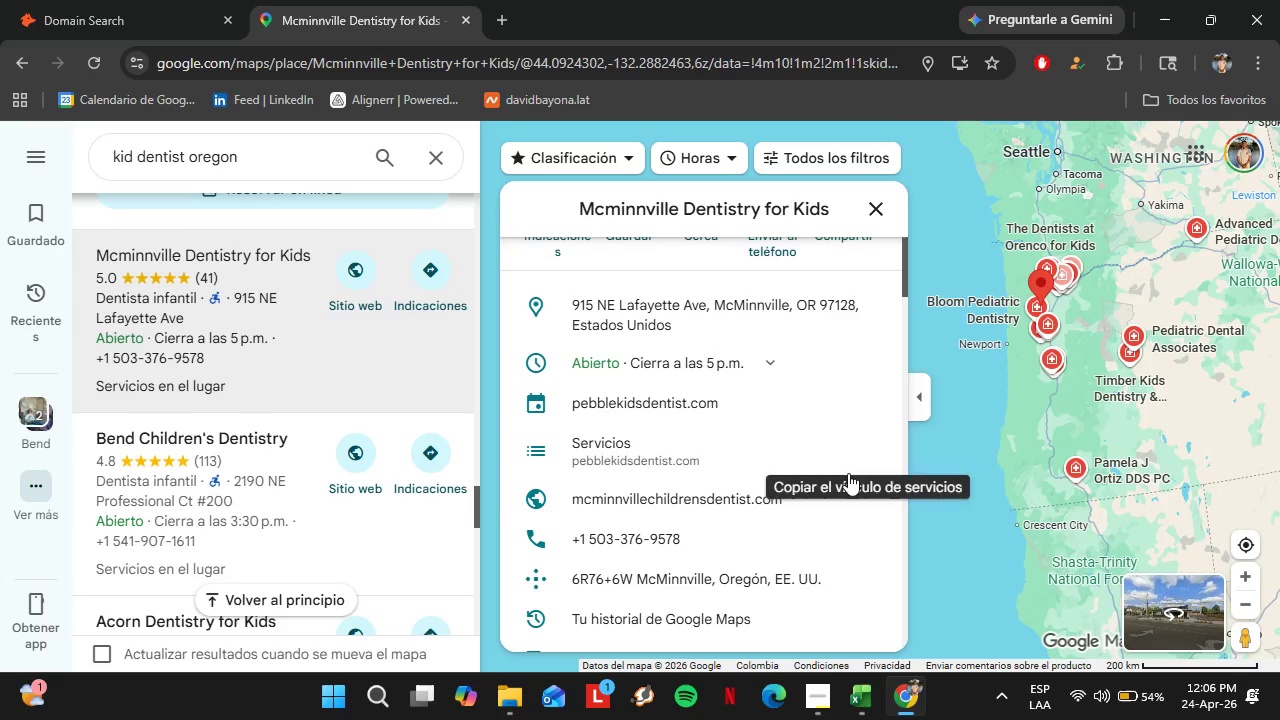 
left_click([863, 505])
 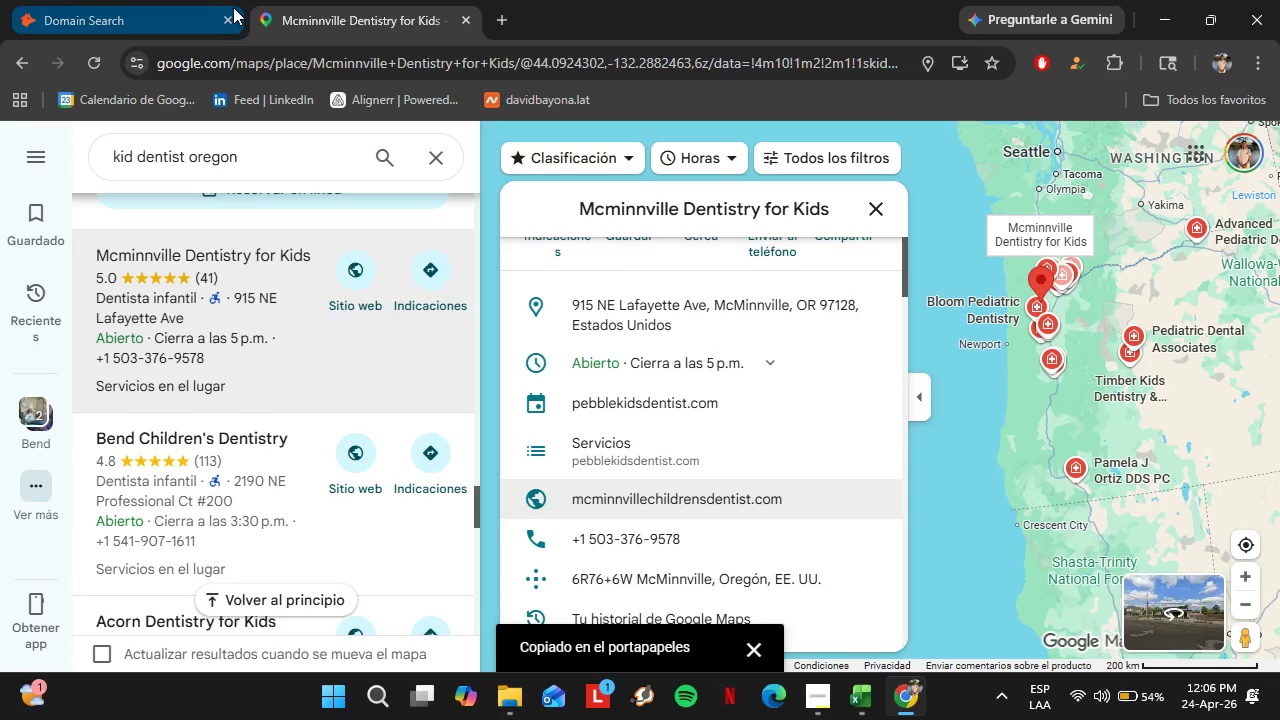 
left_click([103, 0])
 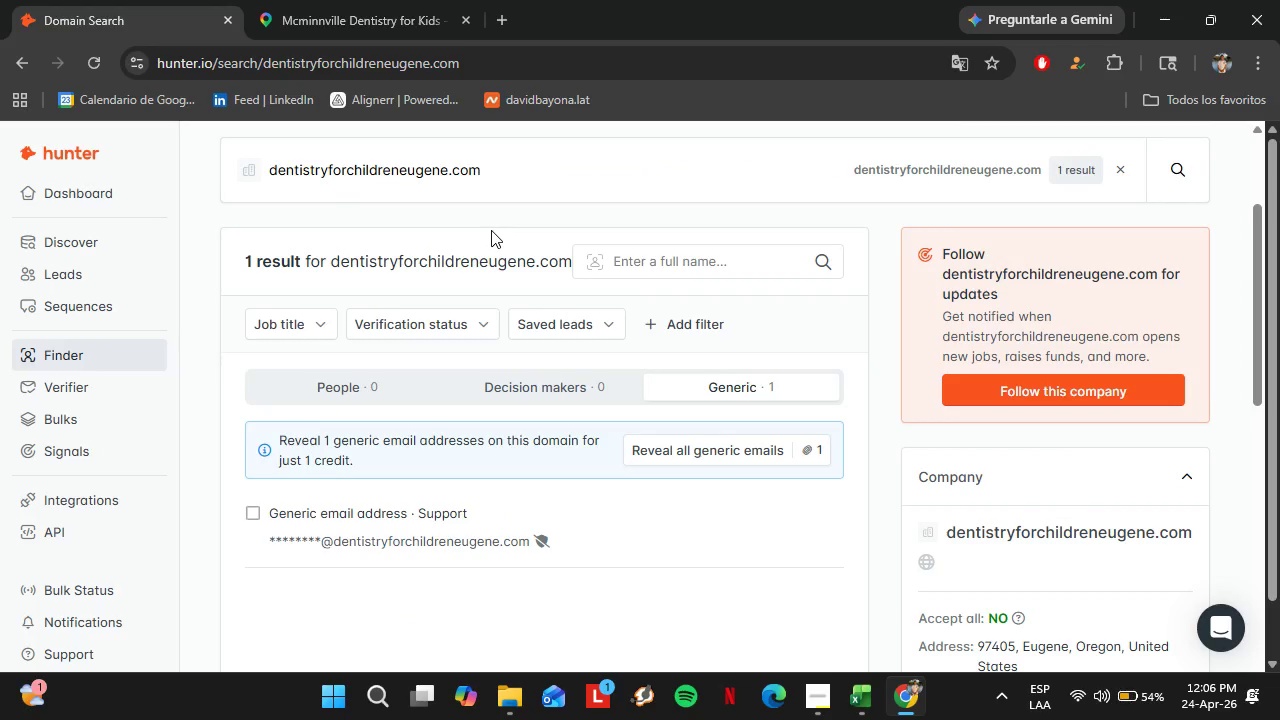 
left_click_drag(start_coordinate=[511, 183], to_coordinate=[247, 154])
 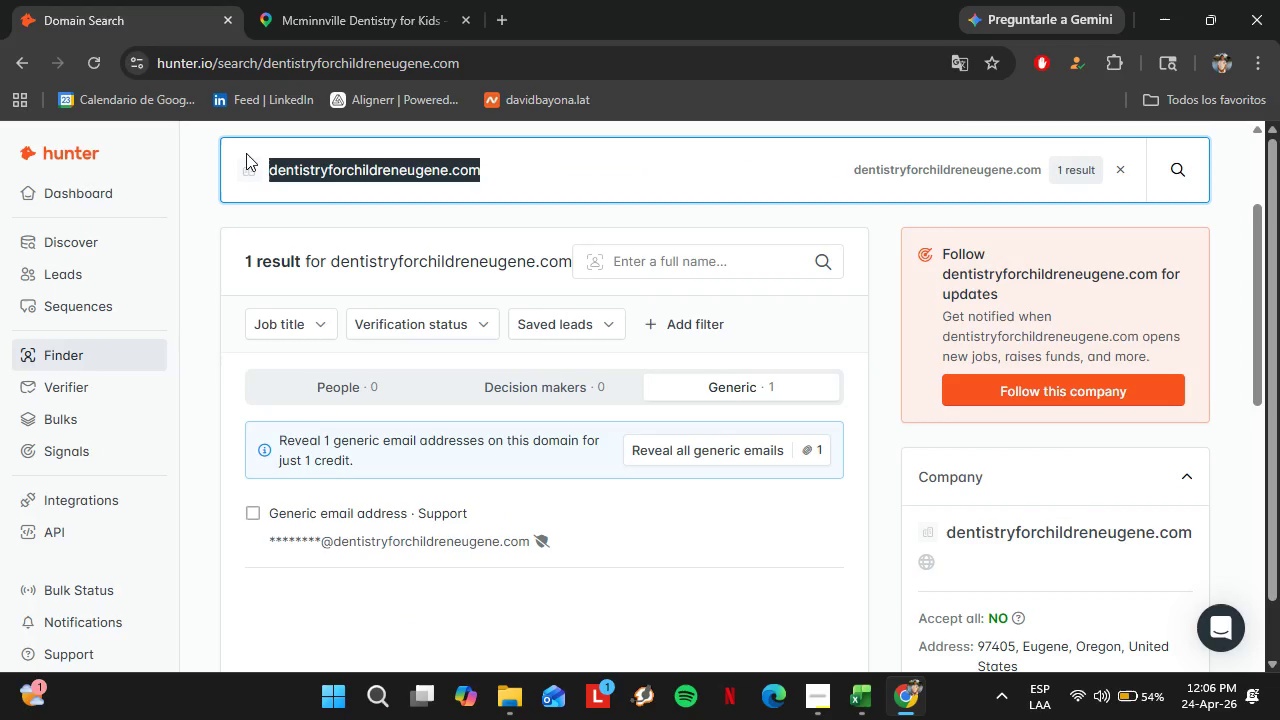 
key(Control+V)
 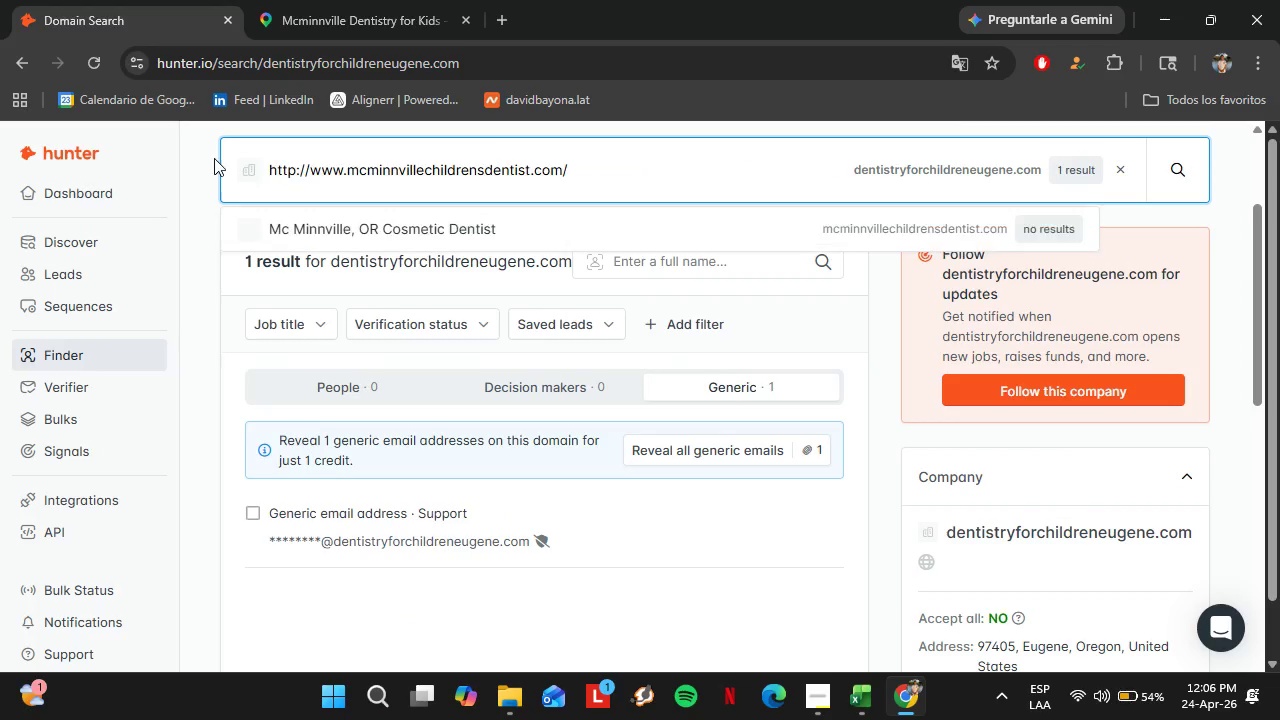 
key(Enter)
 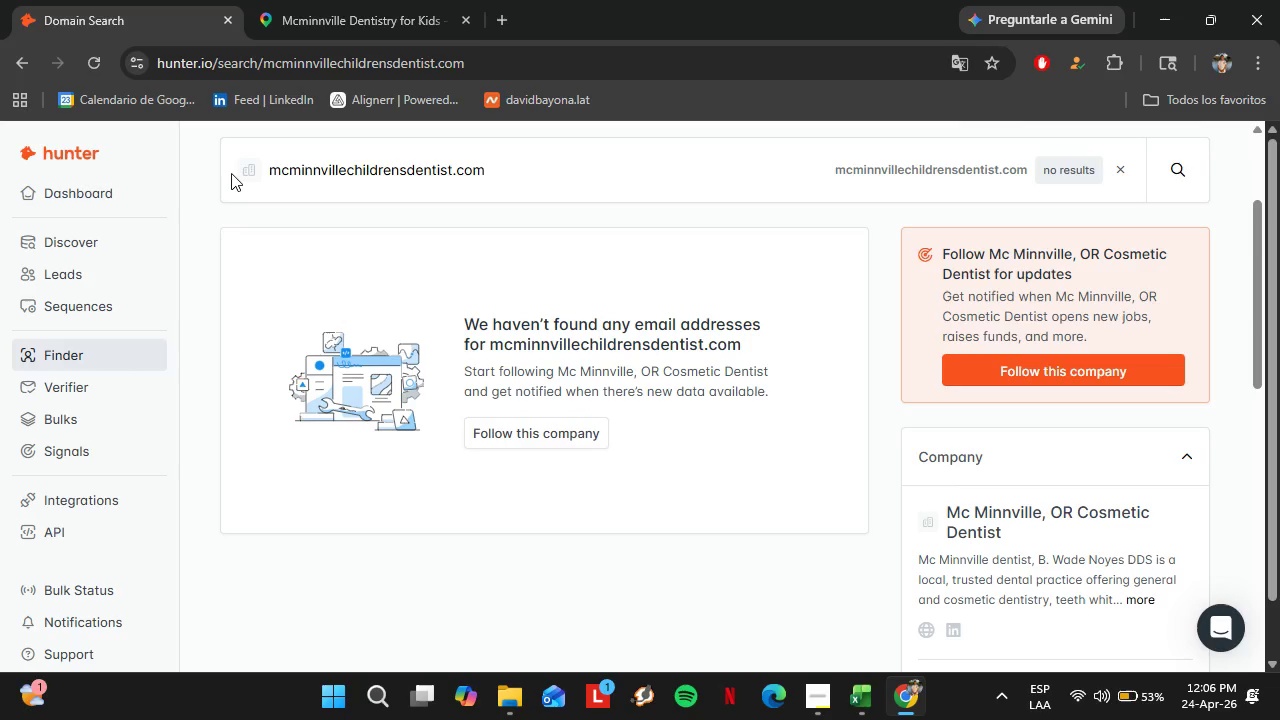 
wait(6.78)
 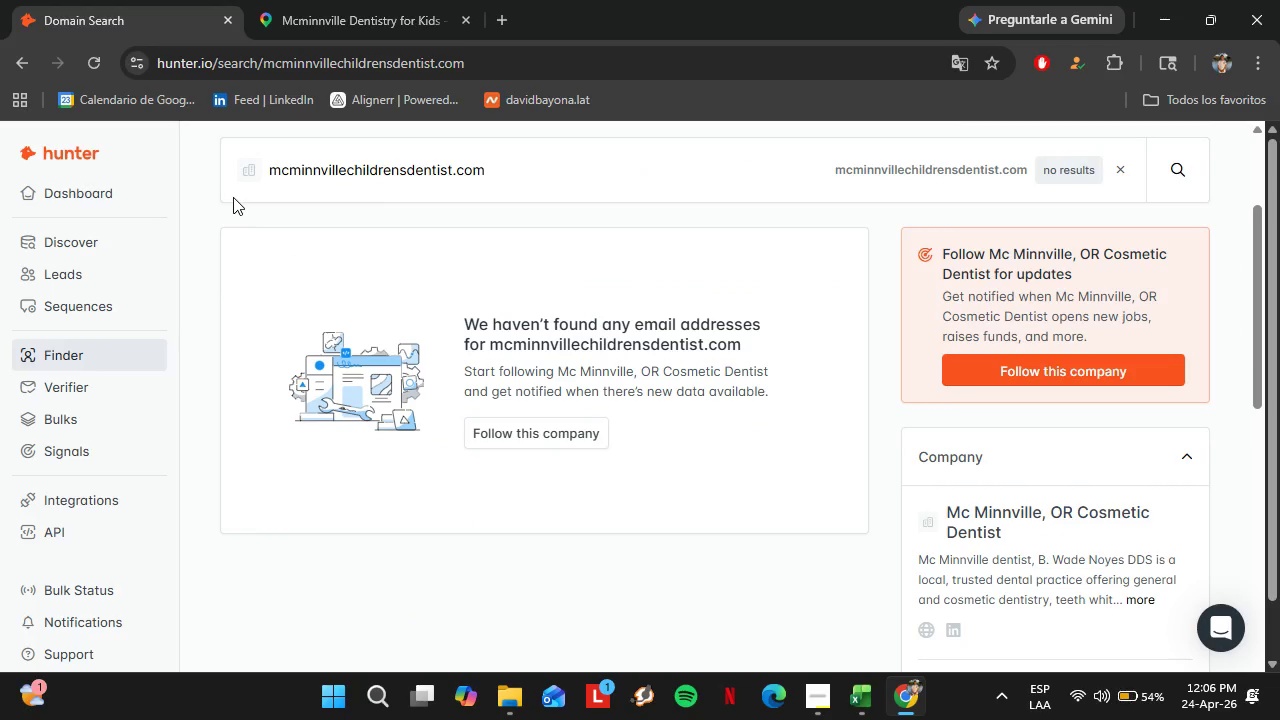 
left_click([324, 0])
 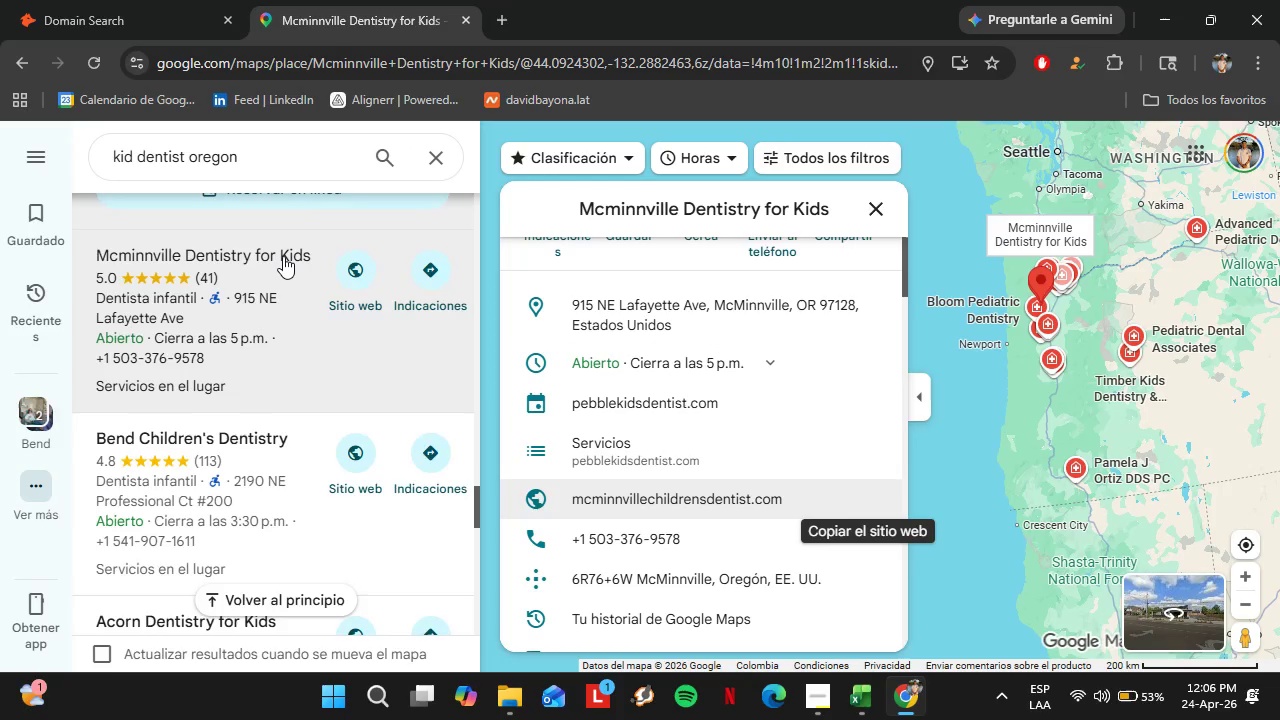 
left_click([260, 305])
 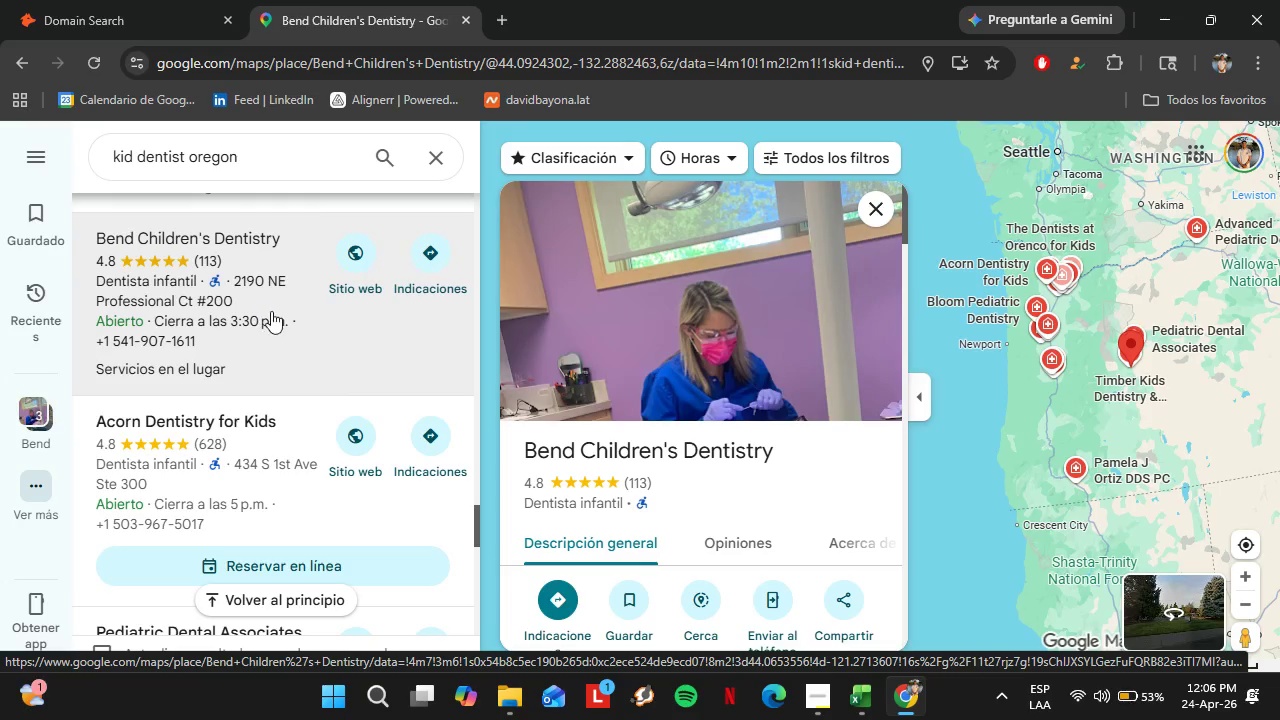 
scroll: coordinate [829, 344], scroll_direction: down, amount: 6.0
 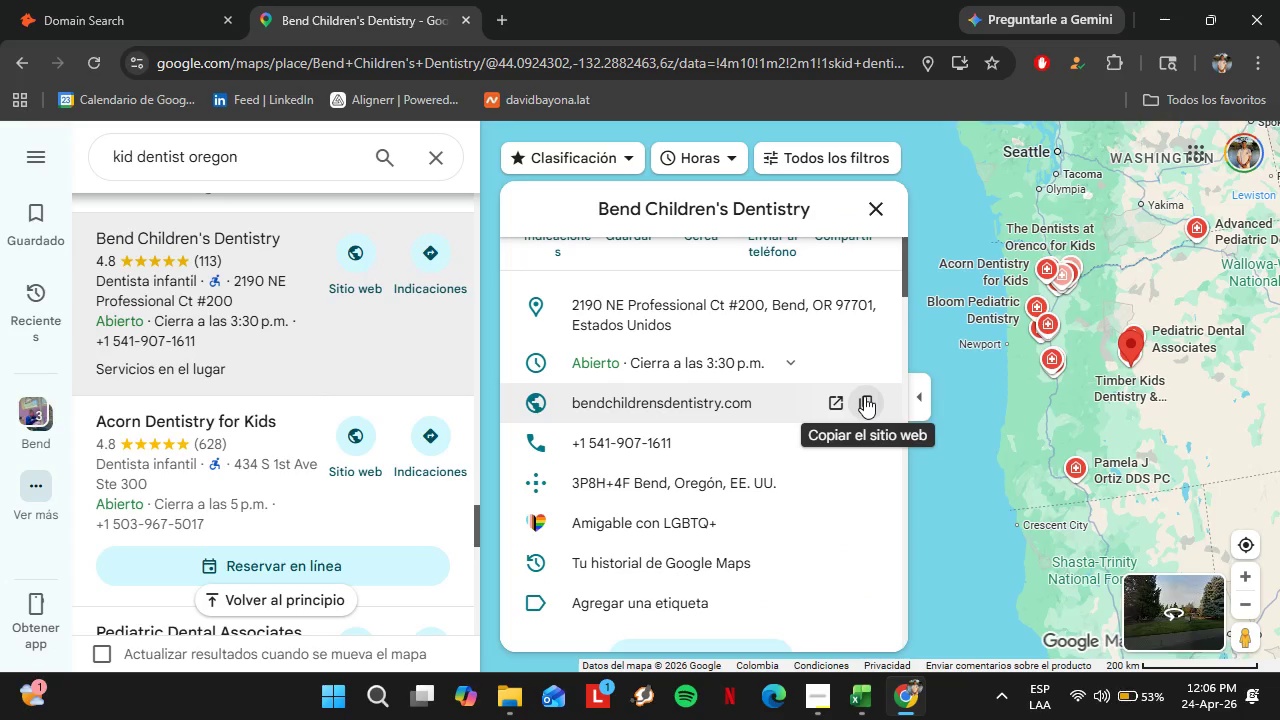 
left_click([864, 396])
 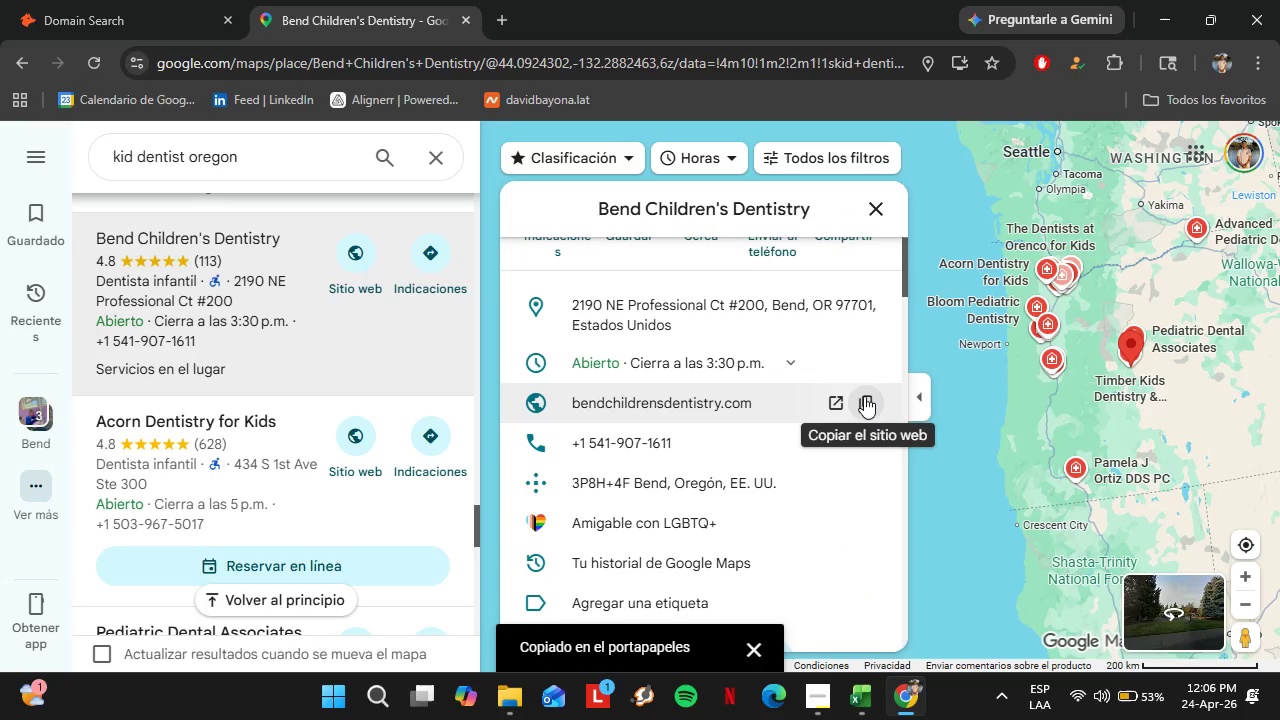 
left_click([47, 0])
 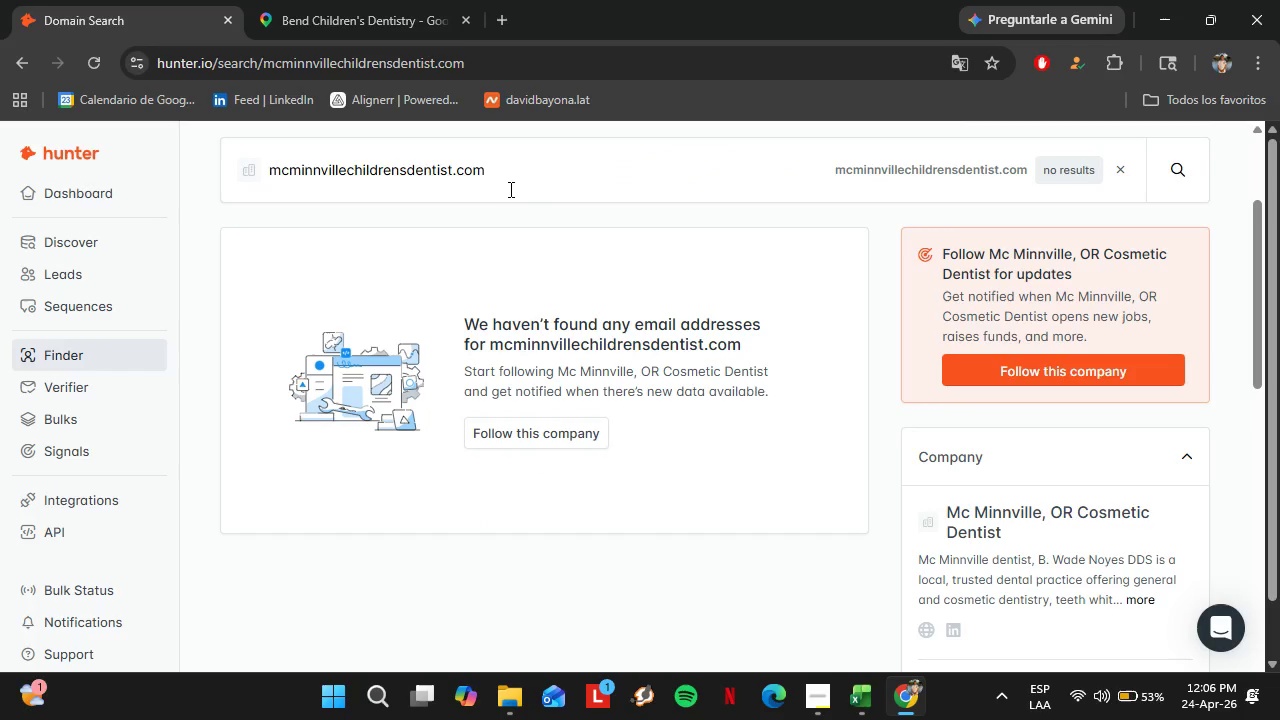 
left_click_drag(start_coordinate=[498, 181], to_coordinate=[249, 165])
 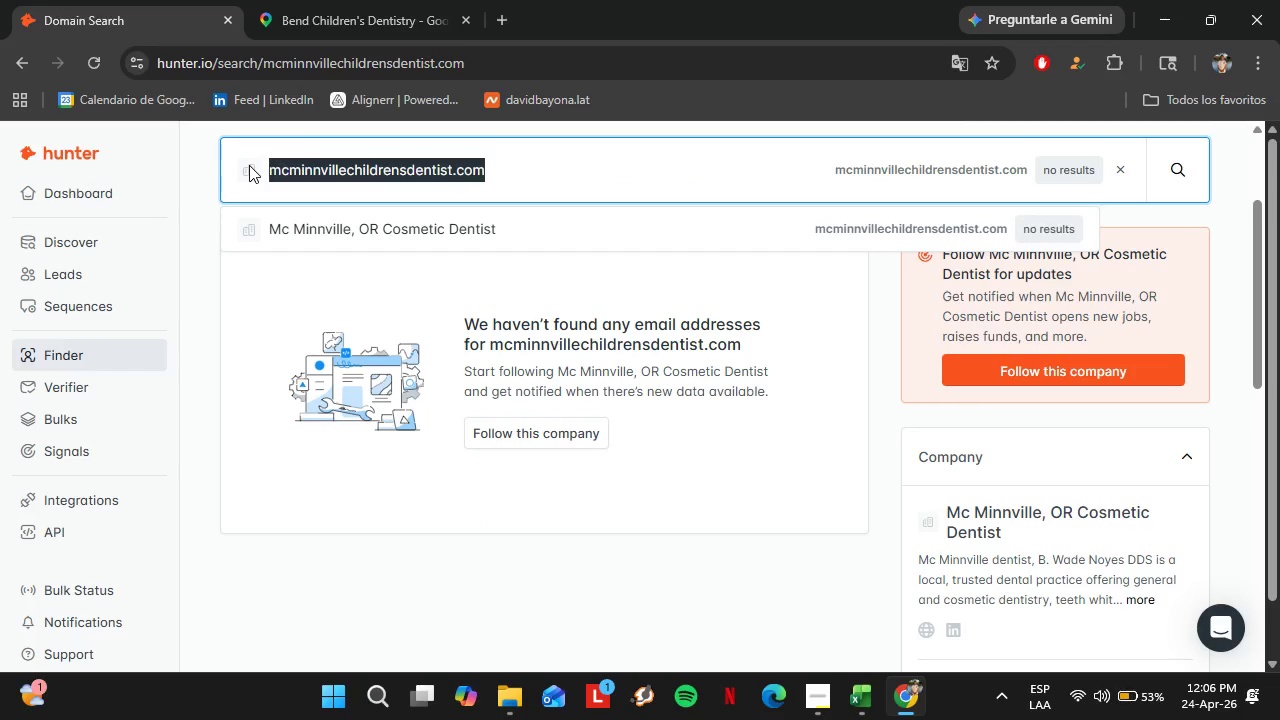 
key(Control+V)
 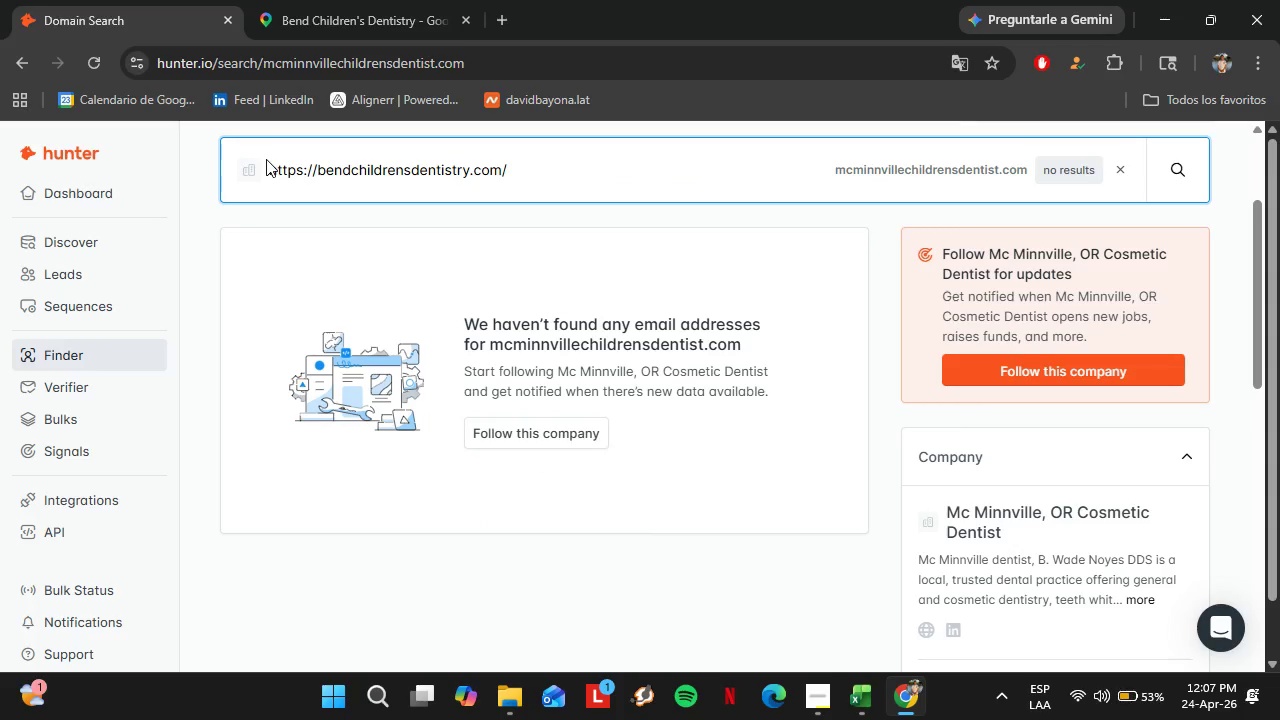 
key(Enter)
 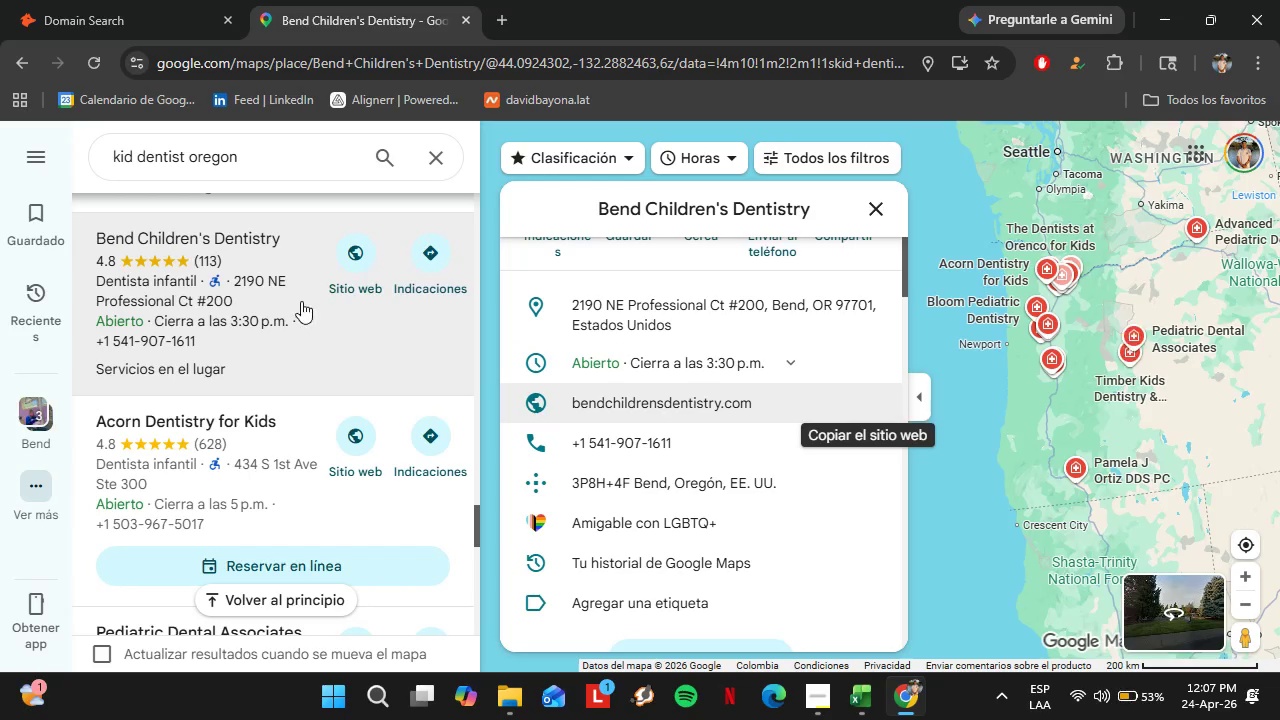 
left_click([232, 425])
 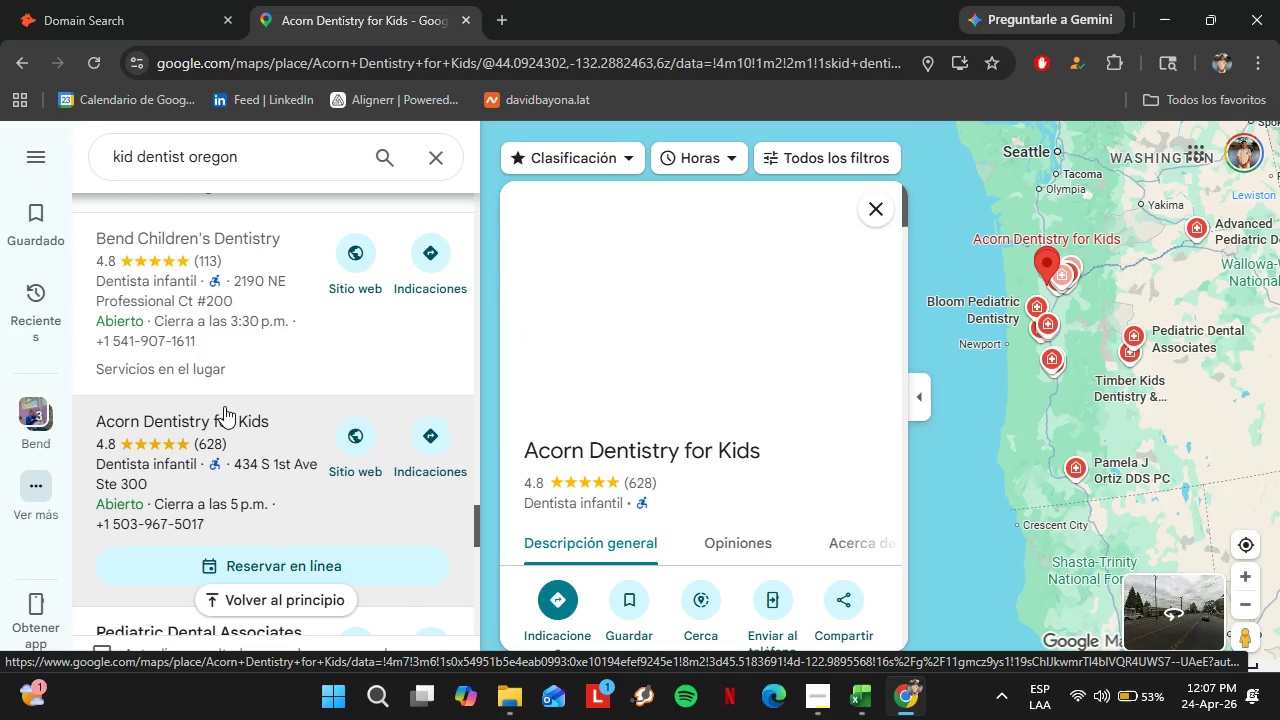 
scroll: coordinate [857, 469], scroll_direction: down, amount: 5.0
 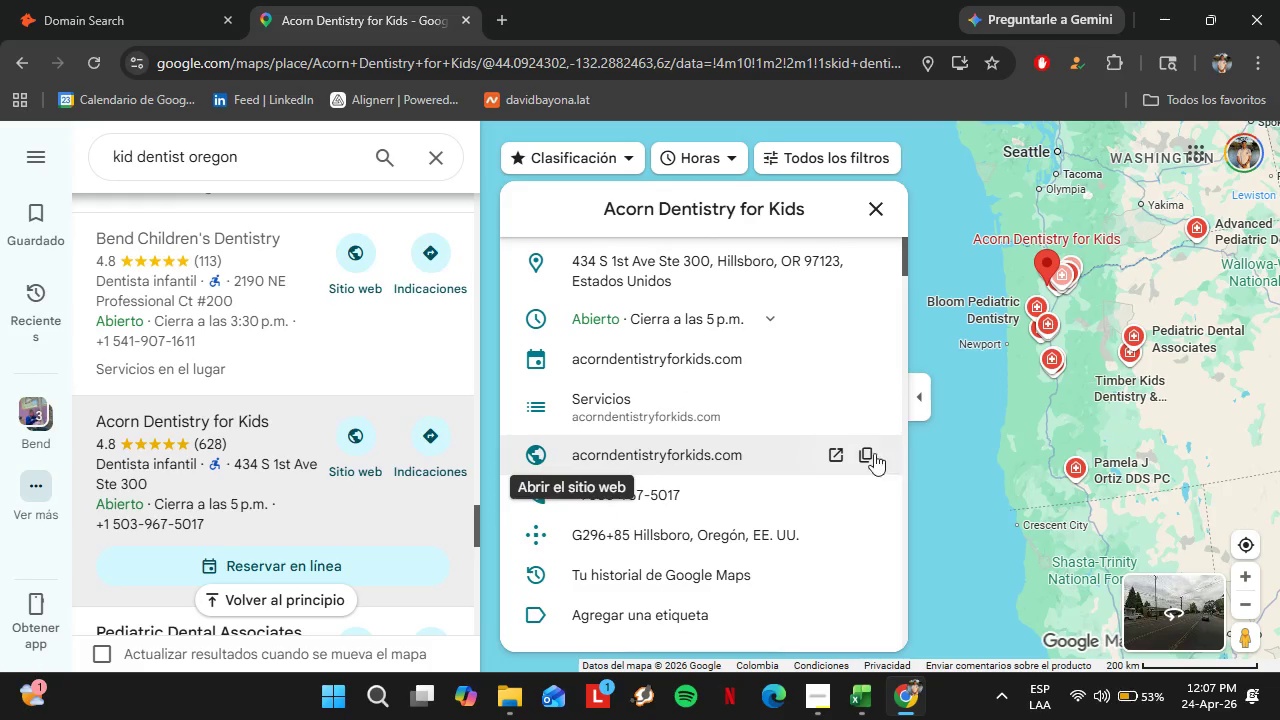 
left_click([861, 456])
 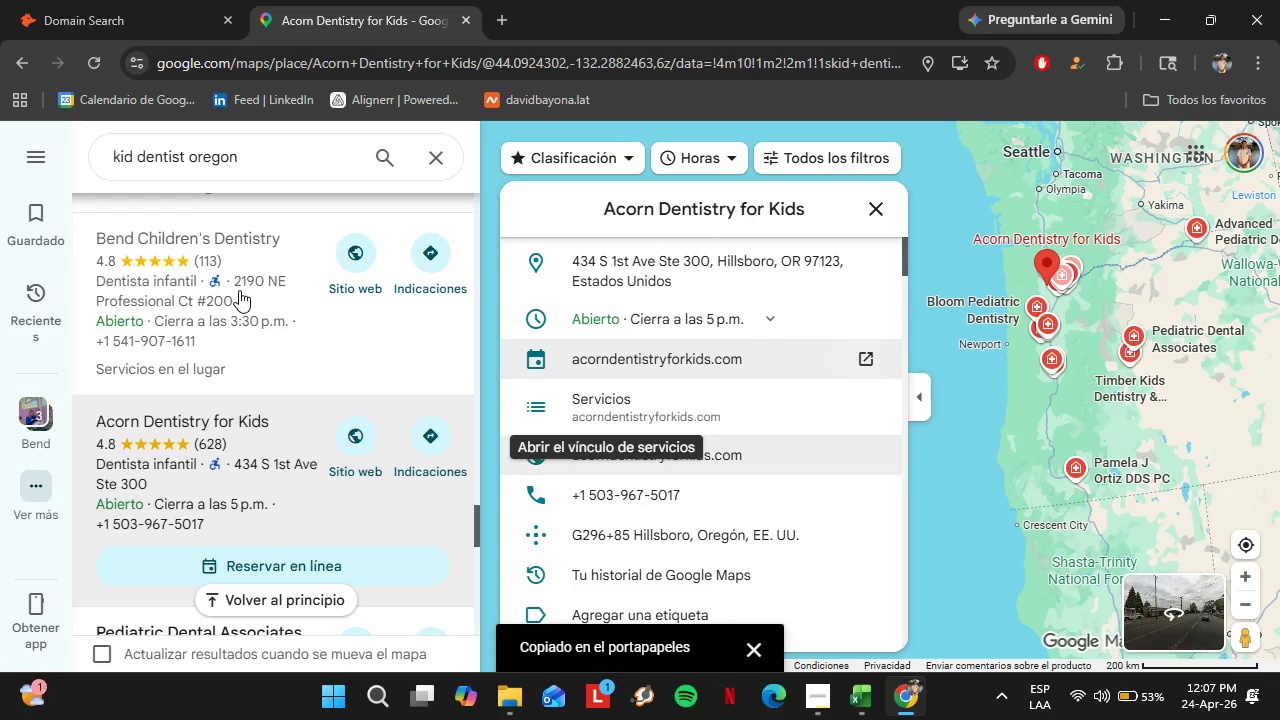 
scroll: coordinate [208, 285], scroll_direction: down, amount: 2.0
 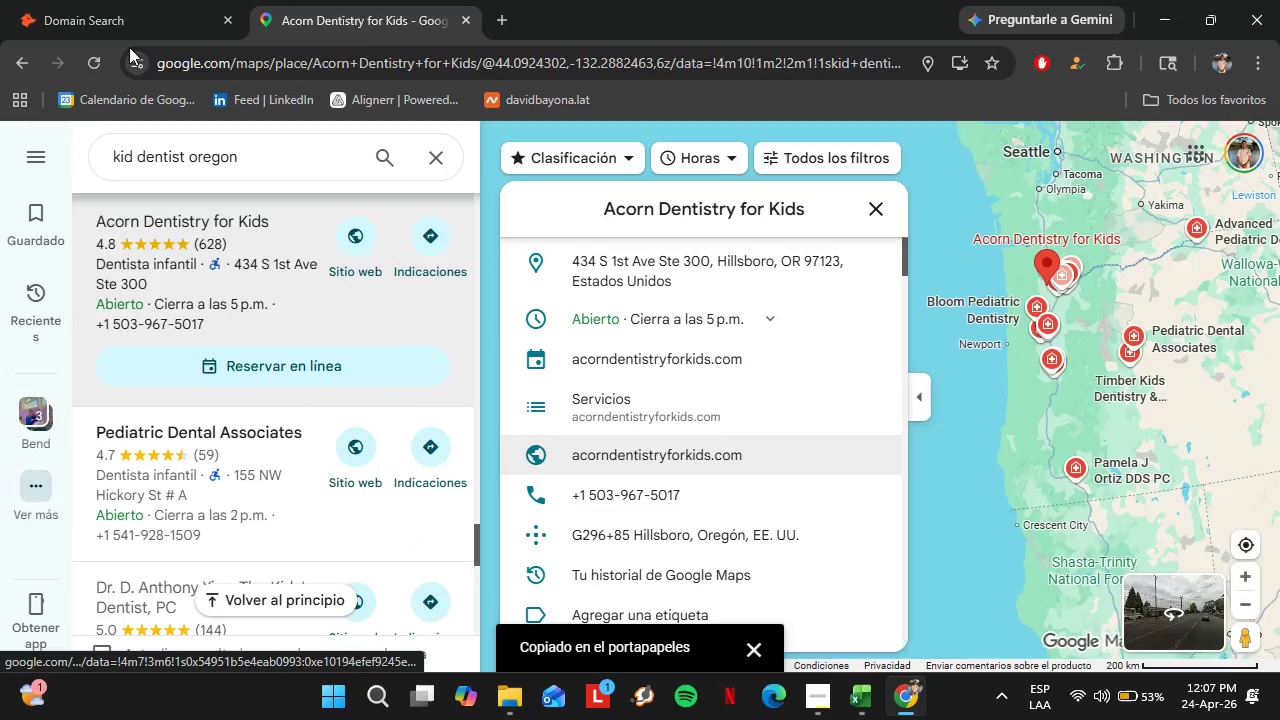 
left_click([123, 0])
 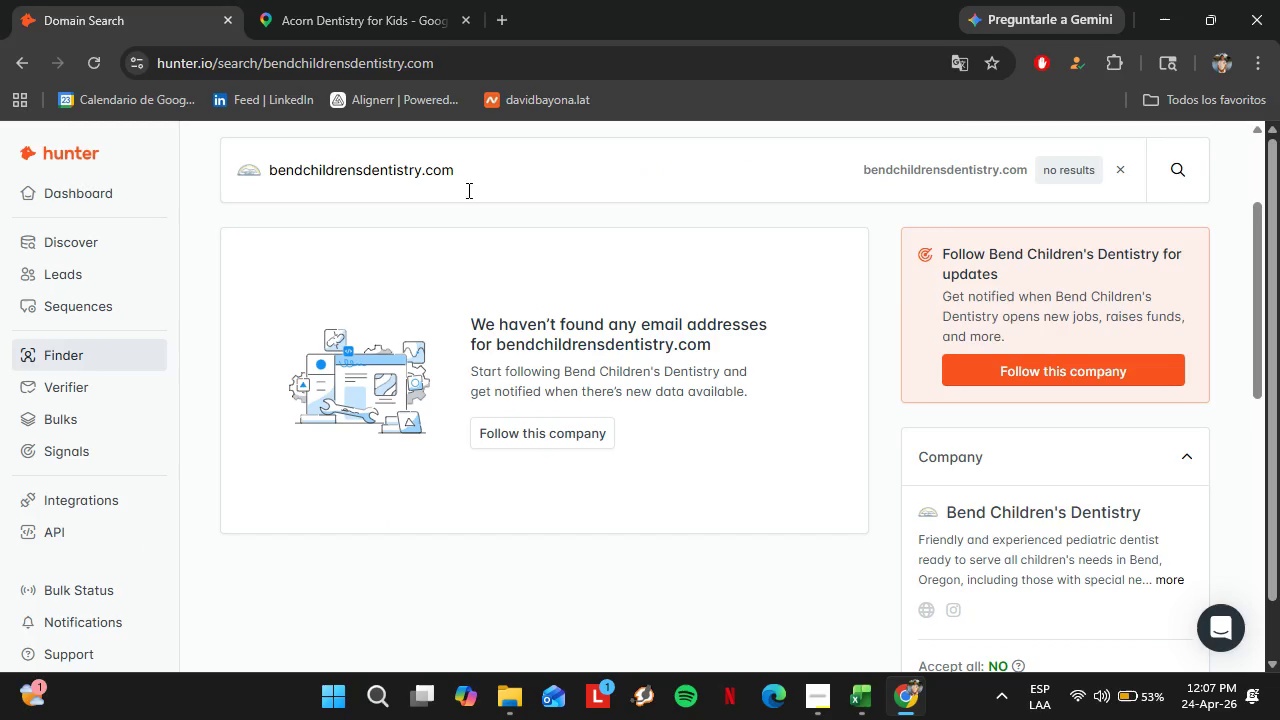 
left_click_drag(start_coordinate=[457, 180], to_coordinate=[222, 165])
 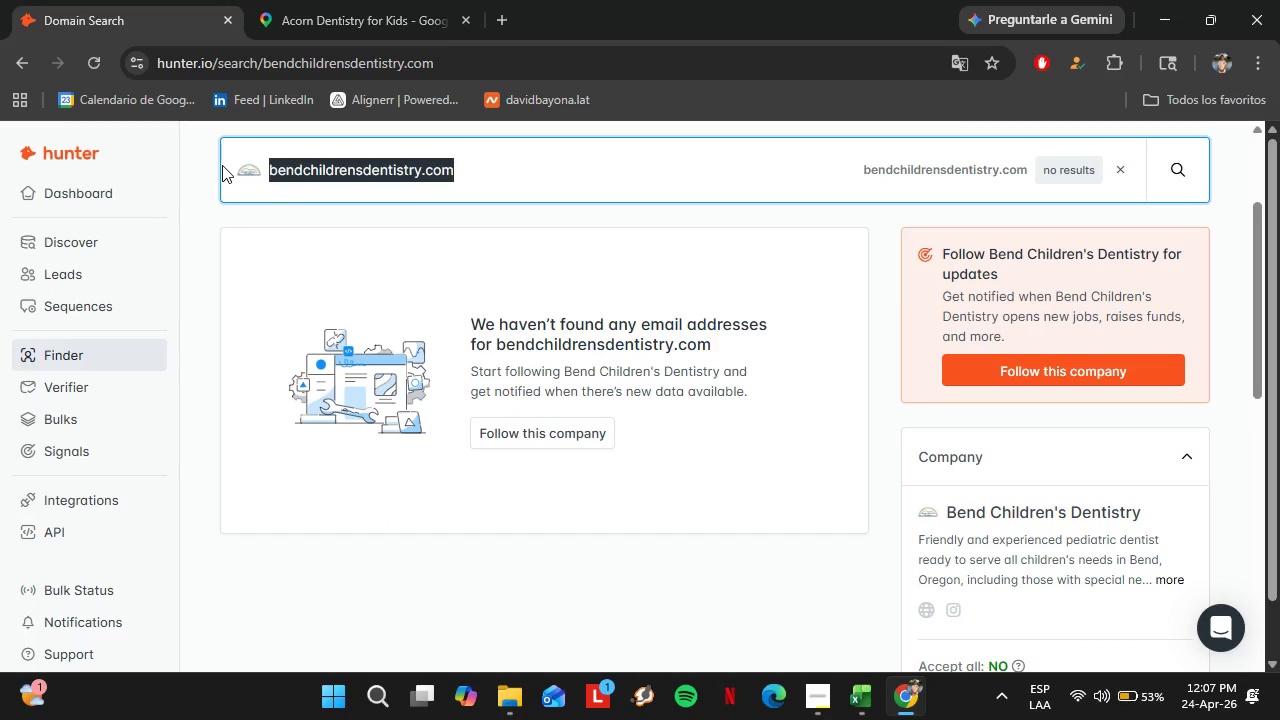 
key(Control+V)
 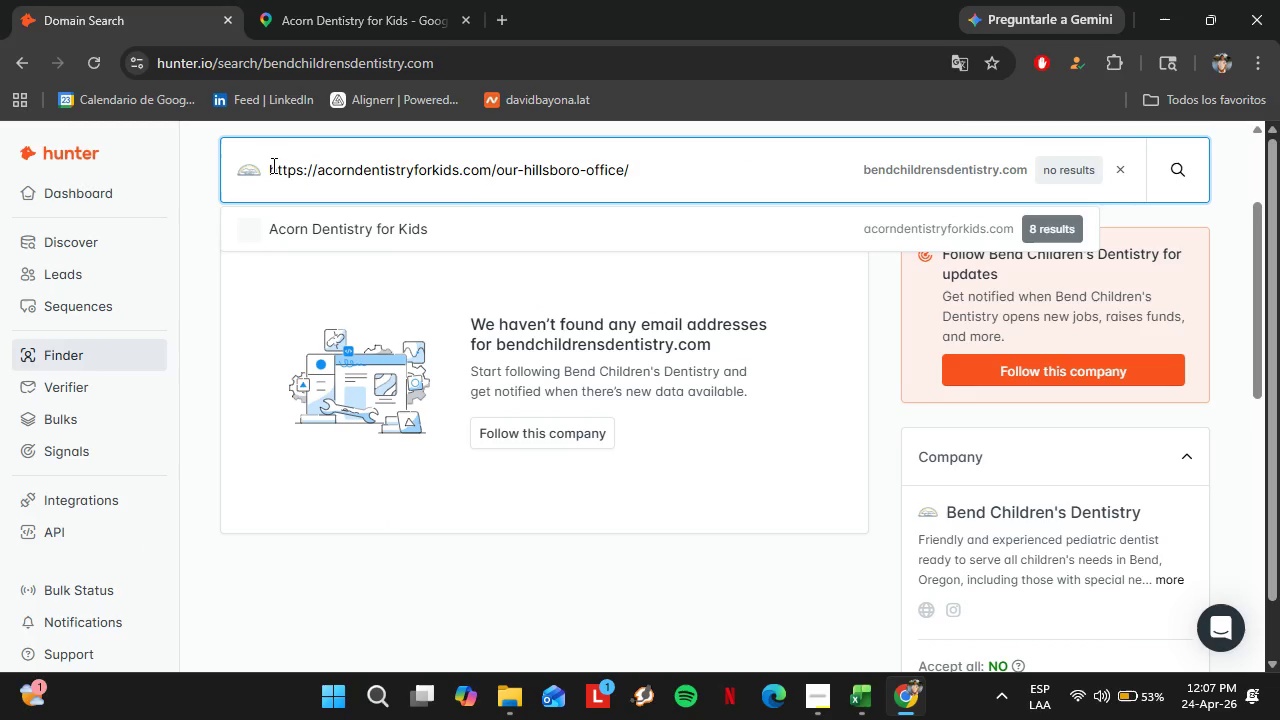 
key(Enter)
 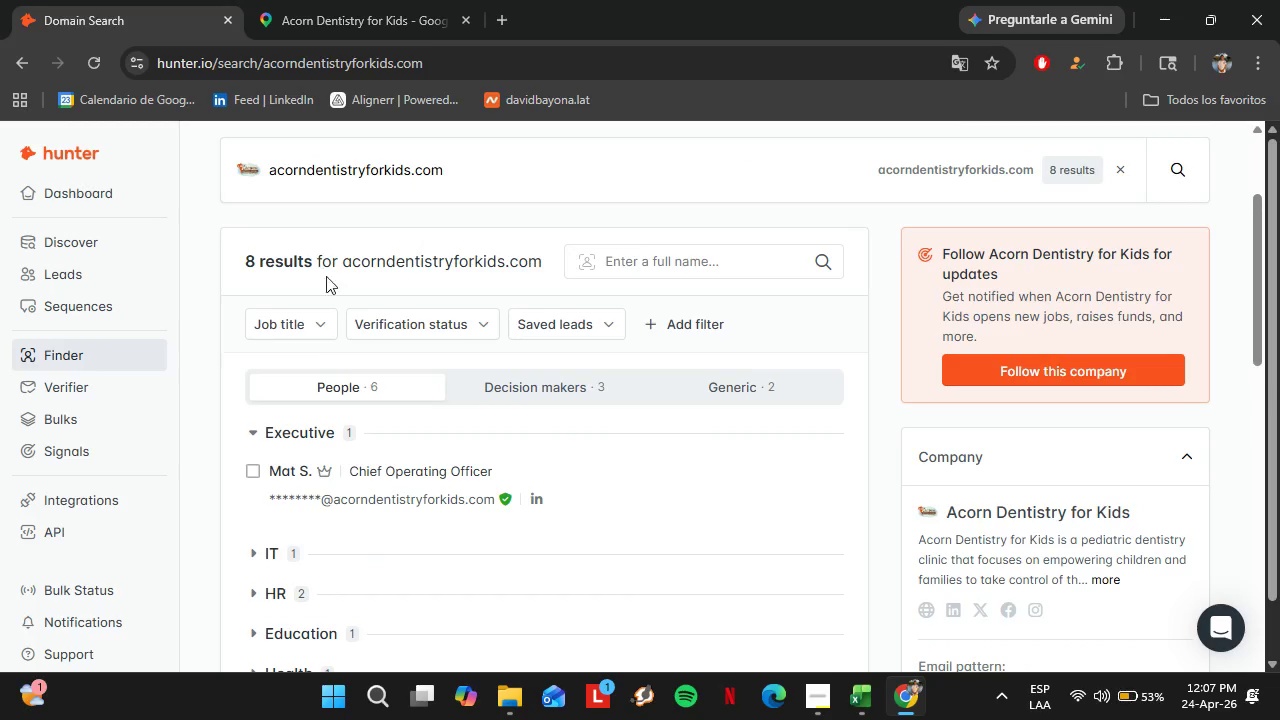 
scroll: coordinate [342, 338], scroll_direction: down, amount: 1.0
 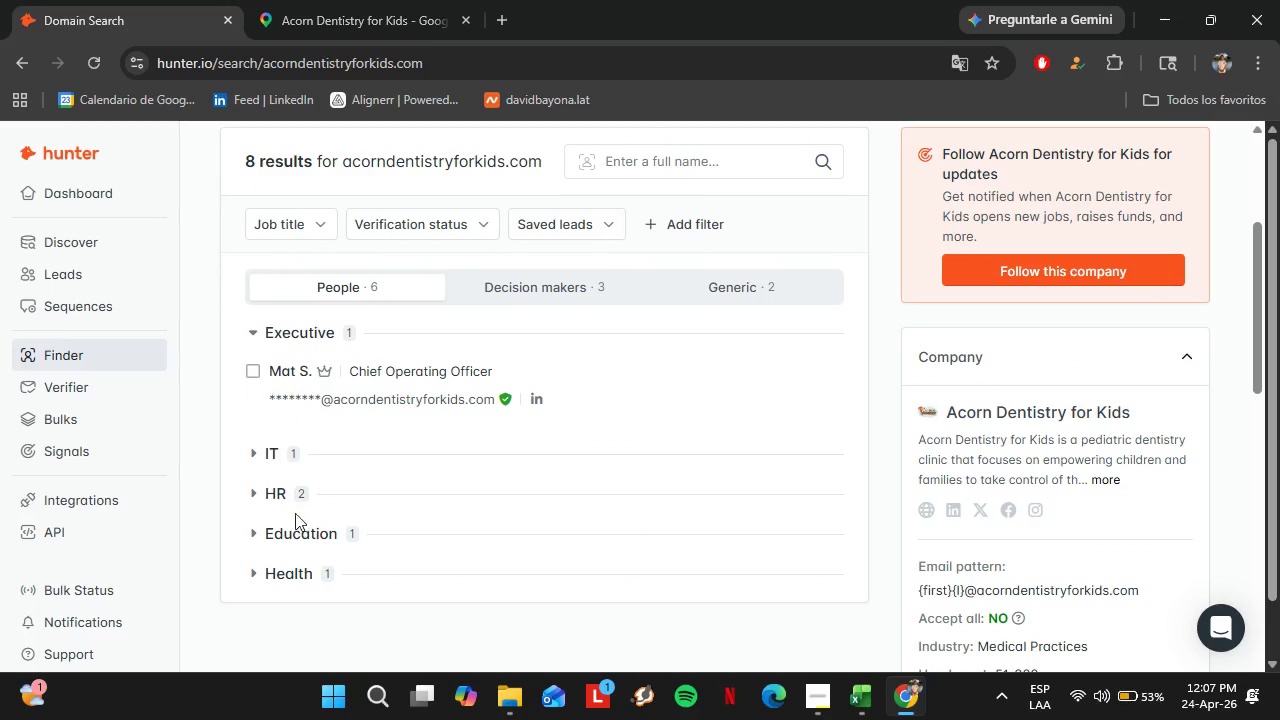 
left_click([270, 484])
 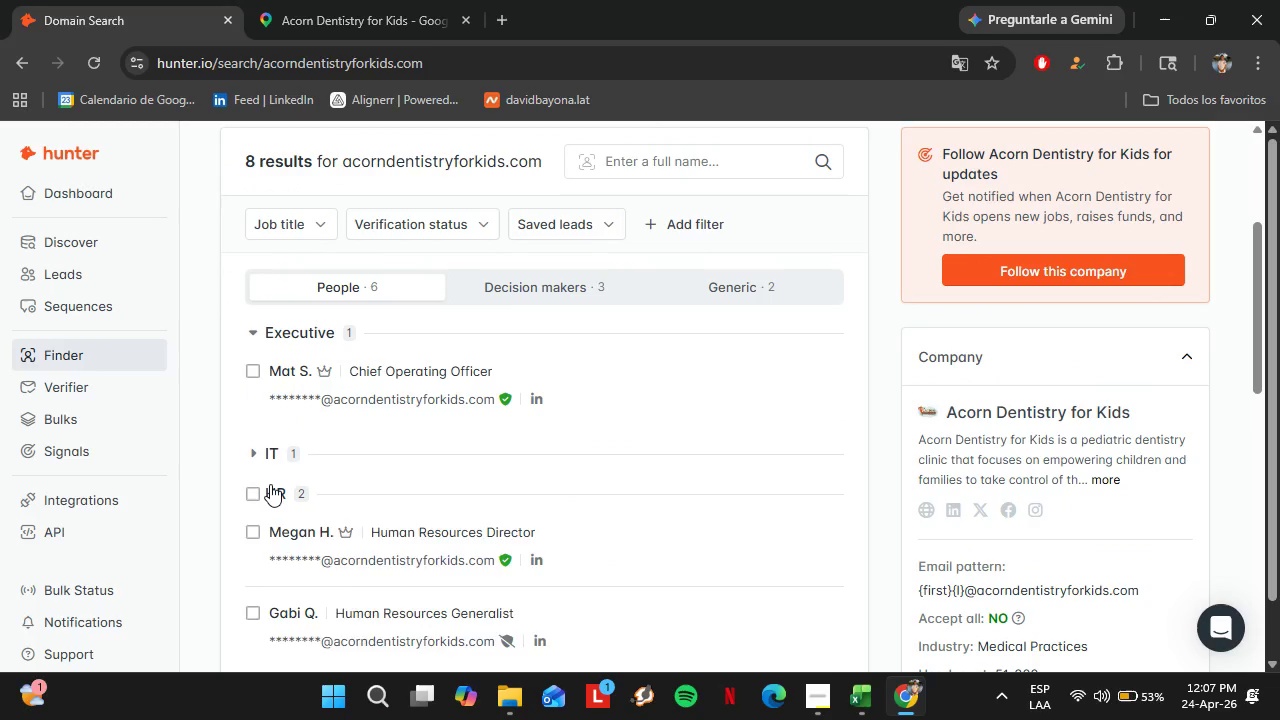 
left_click([270, 484])
 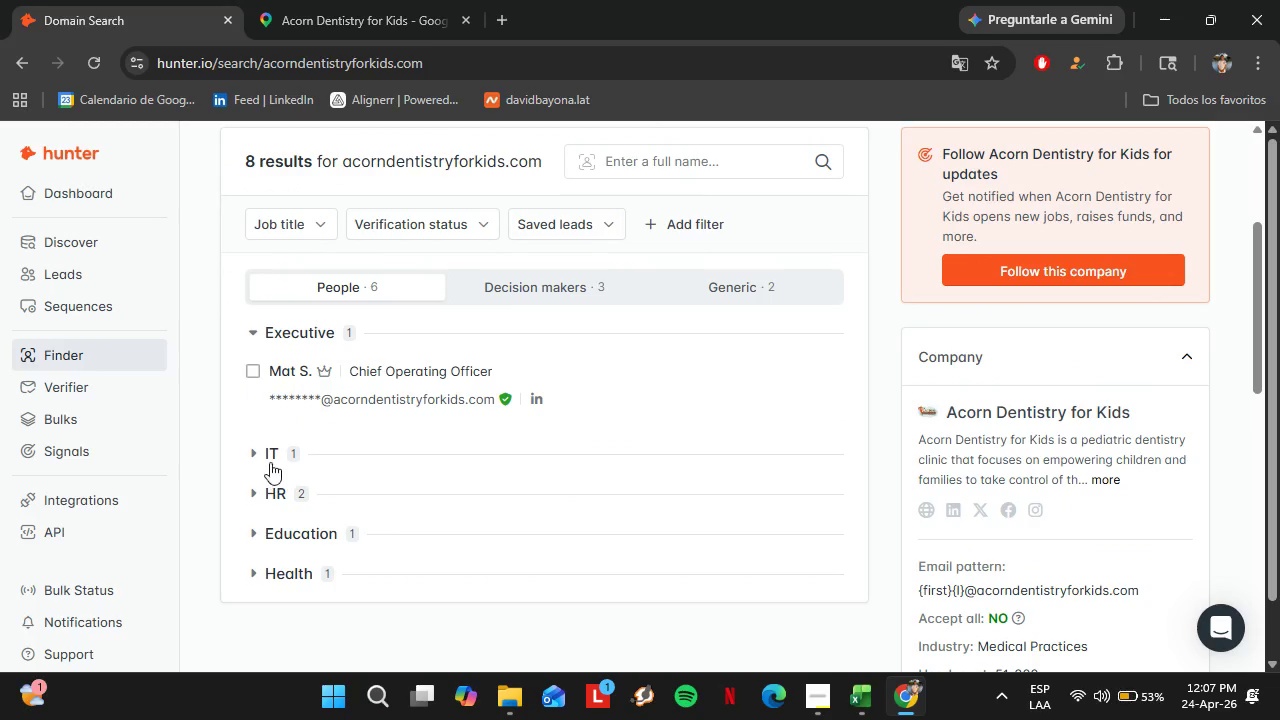 
left_click([270, 455])
 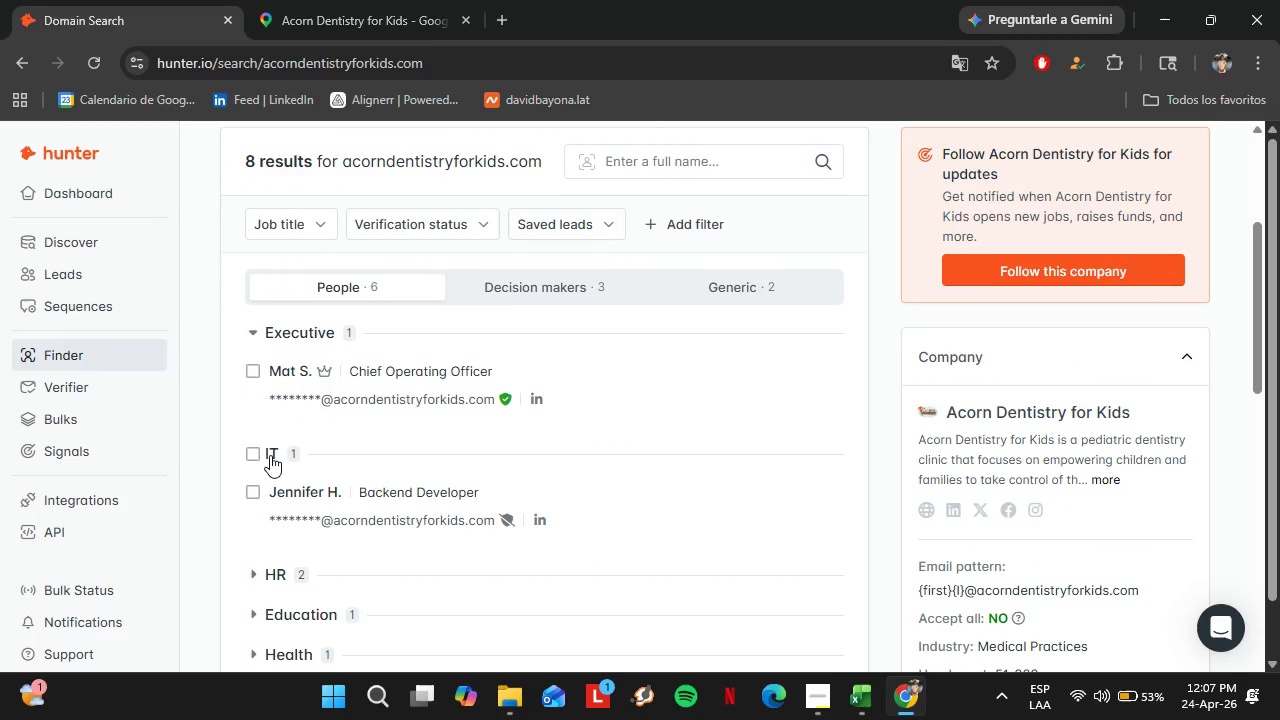 
left_click([270, 455])
 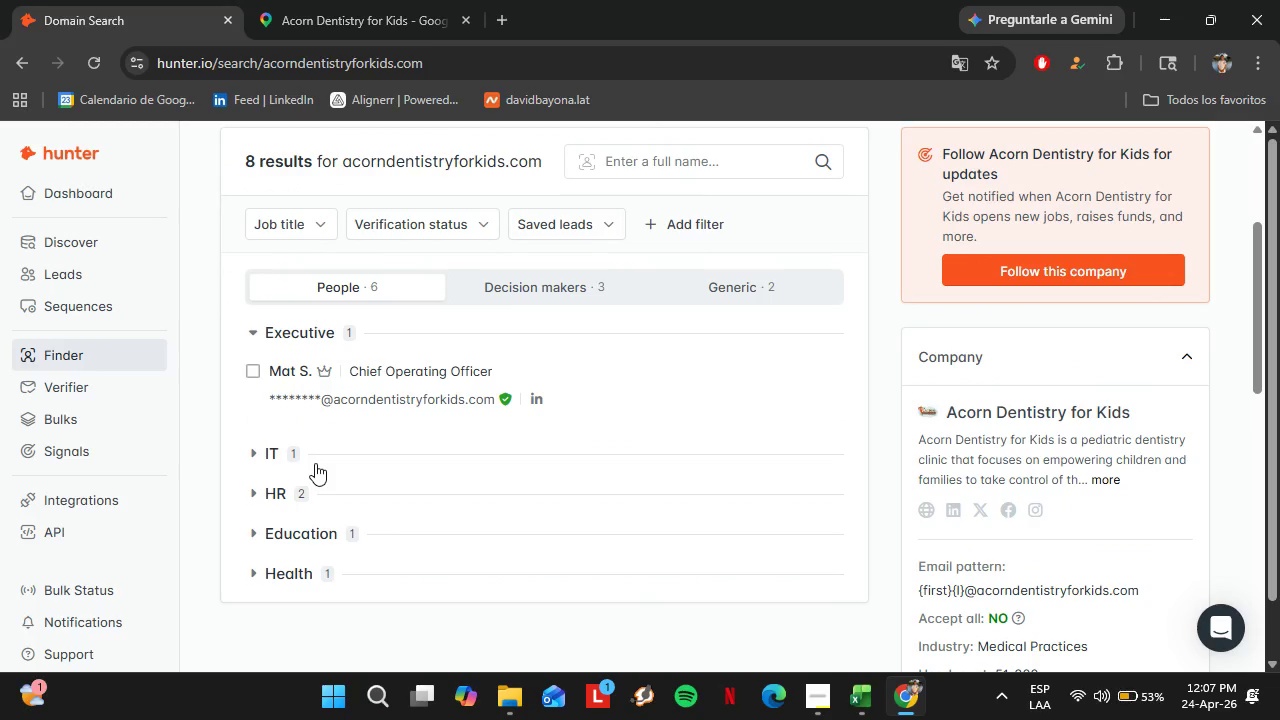 
scroll: coordinate [315, 457], scroll_direction: up, amount: 2.0
 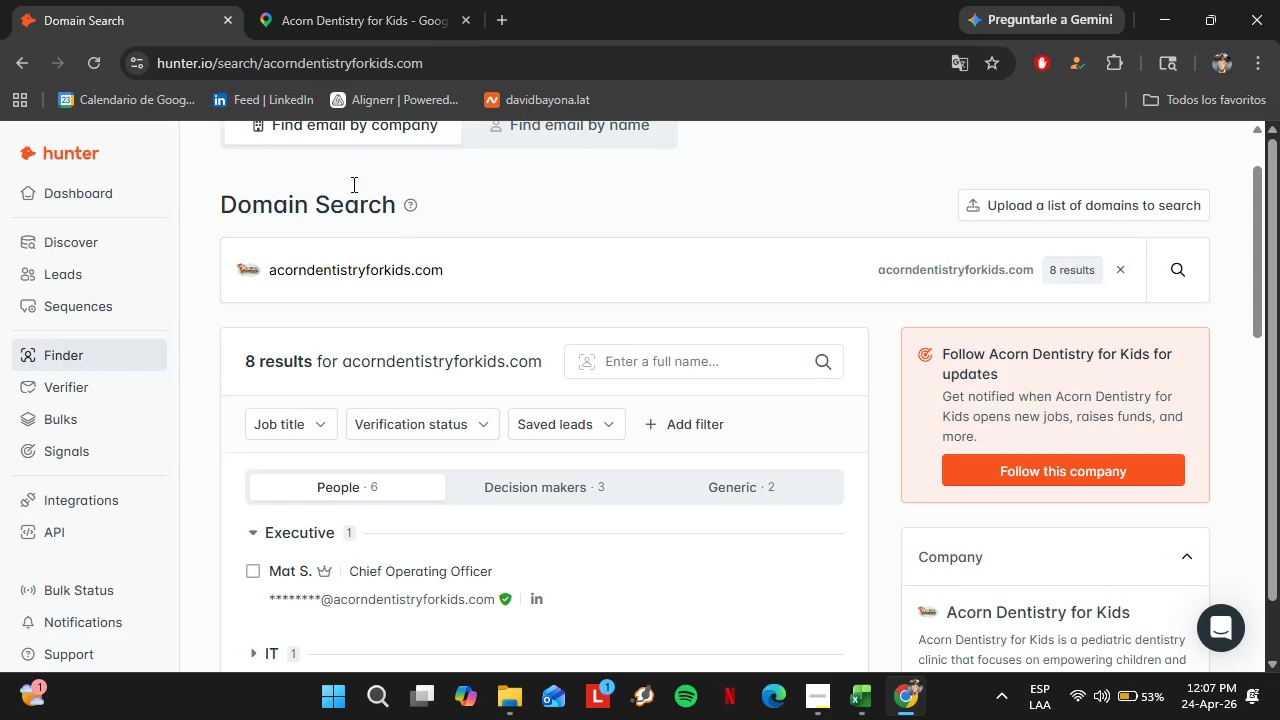 
left_click([280, 0])
 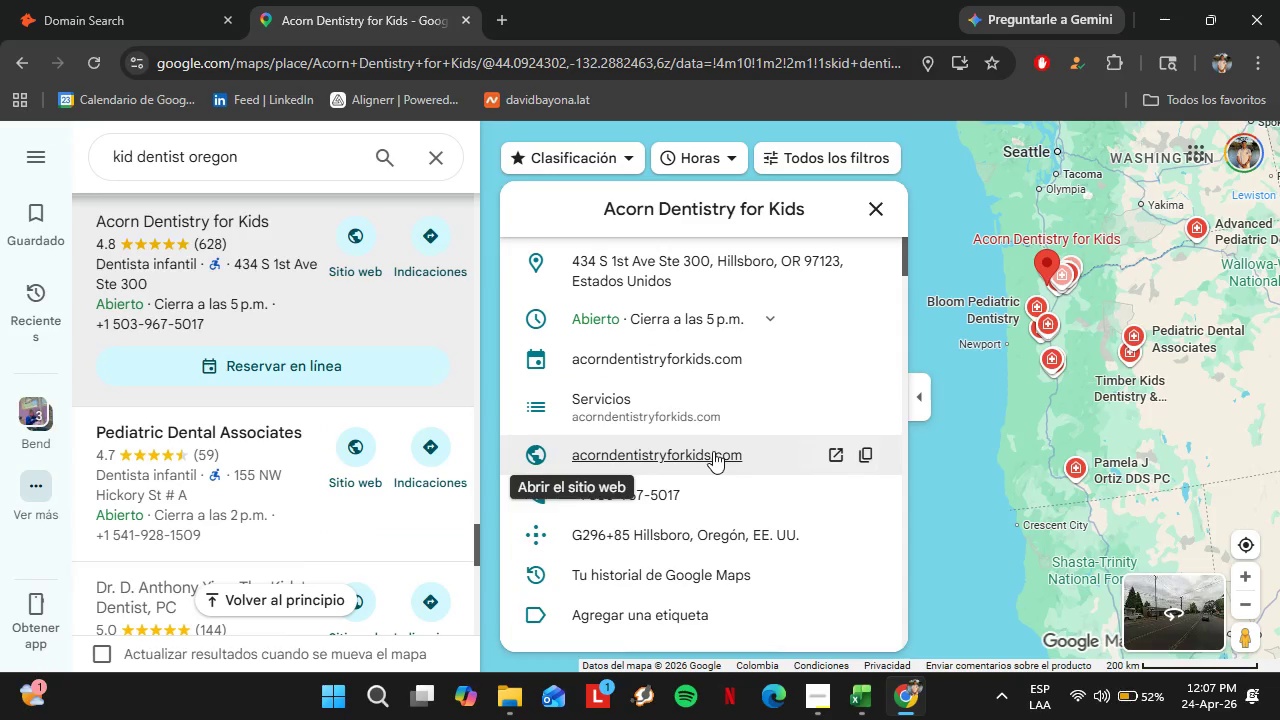 
left_click([702, 453])
 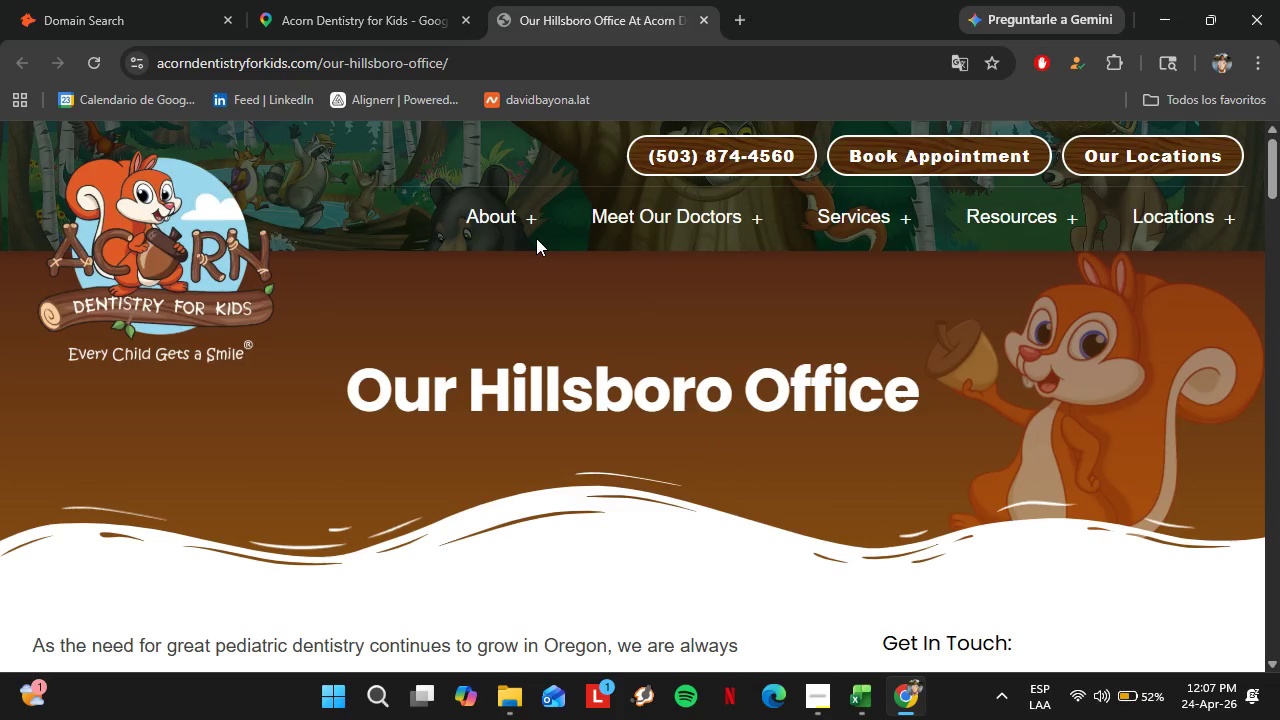 
wait(6.59)
 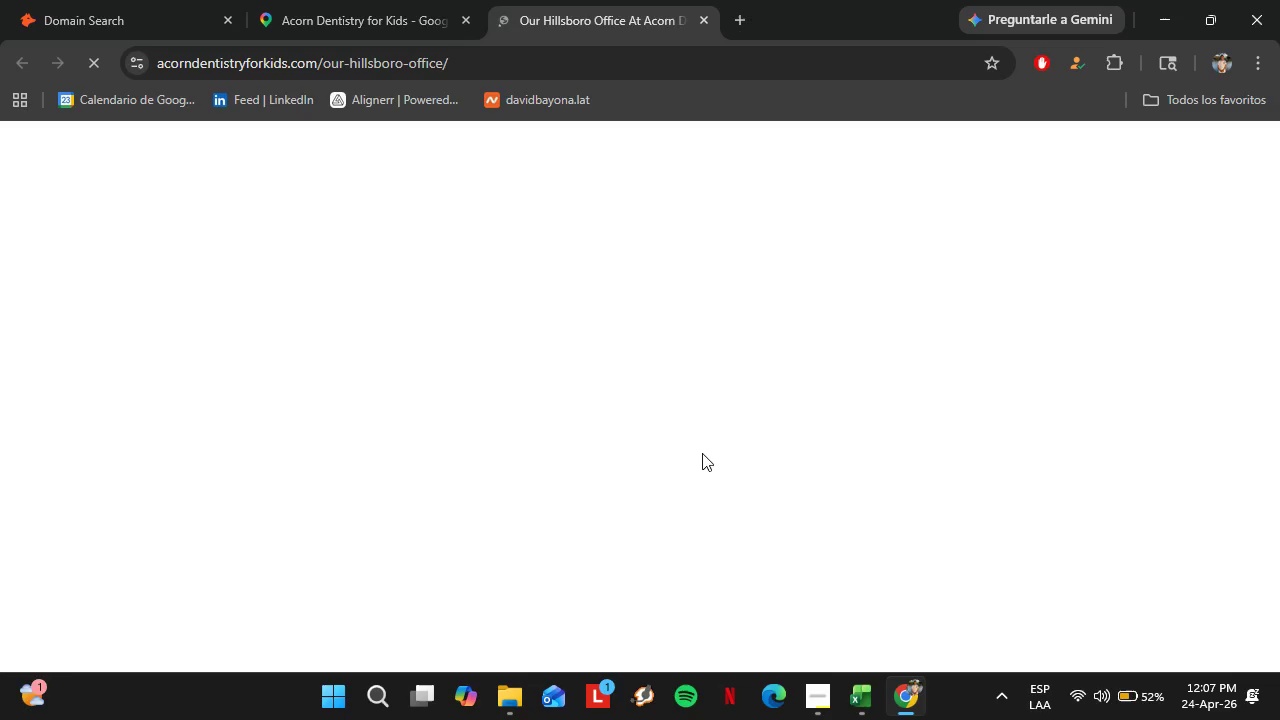 
left_click([186, 0])
 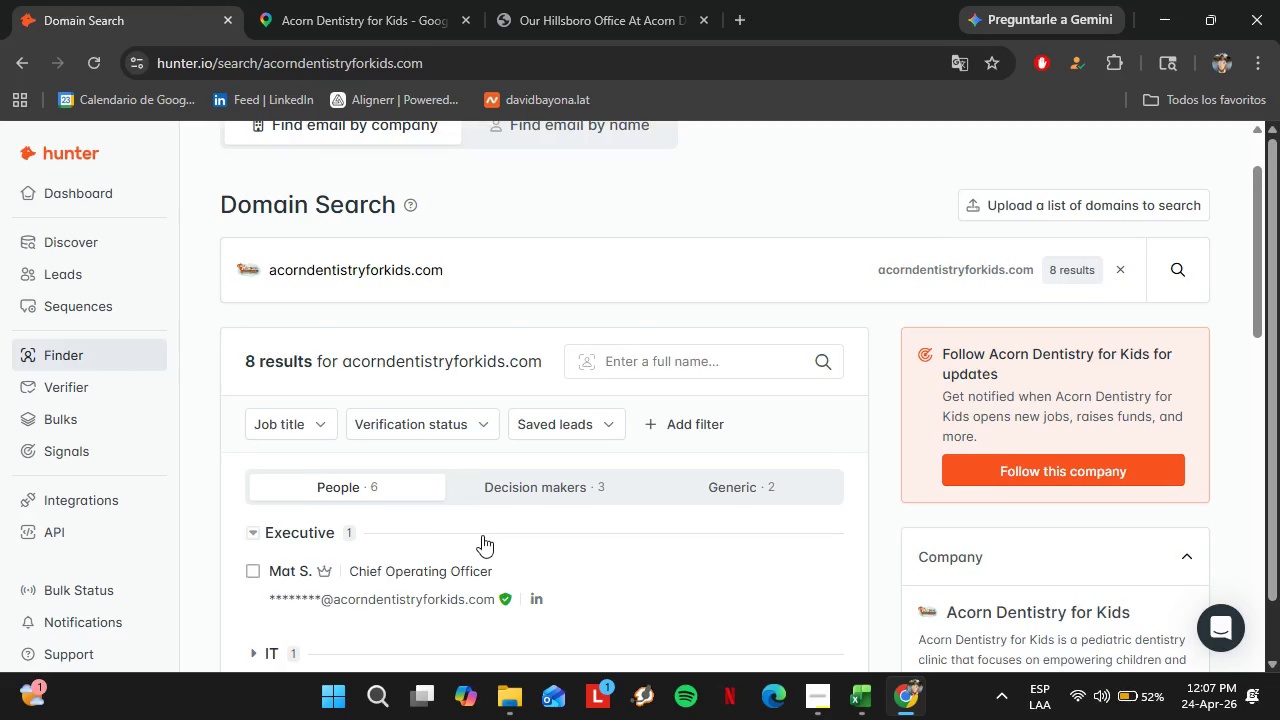 
scroll: coordinate [467, 511], scroll_direction: down, amount: 3.0
 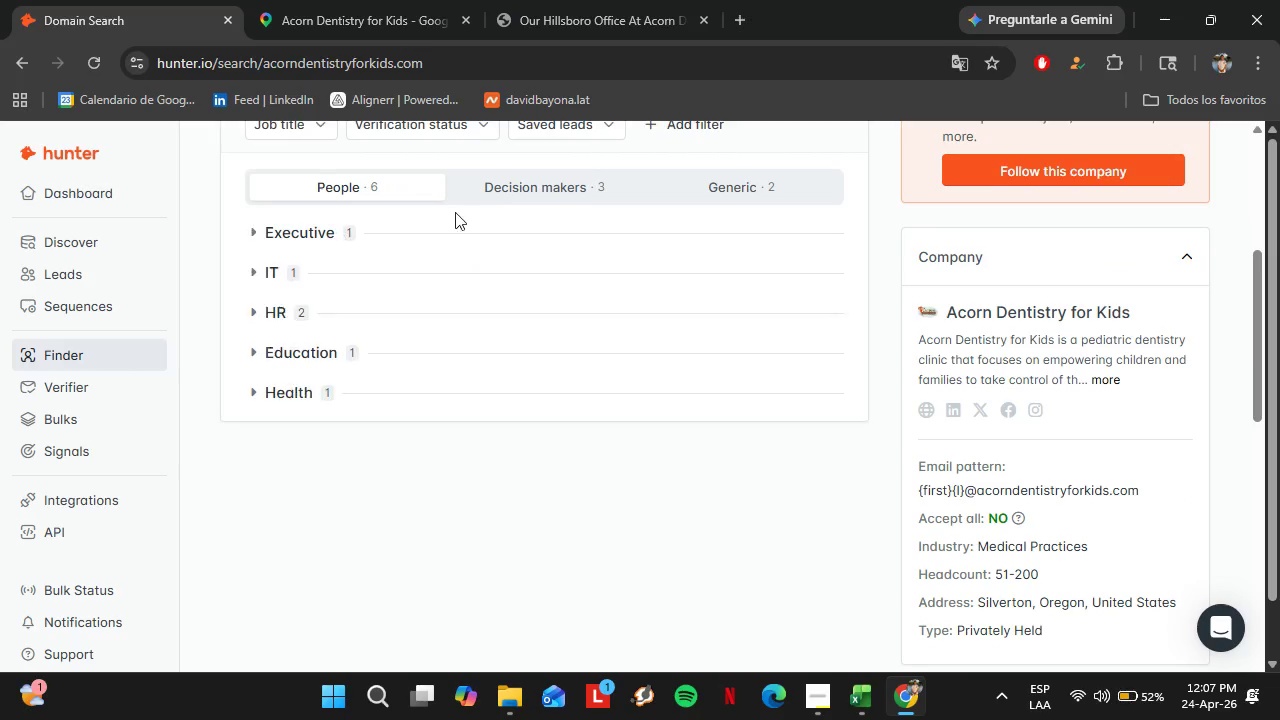 
double_click([508, 201])
 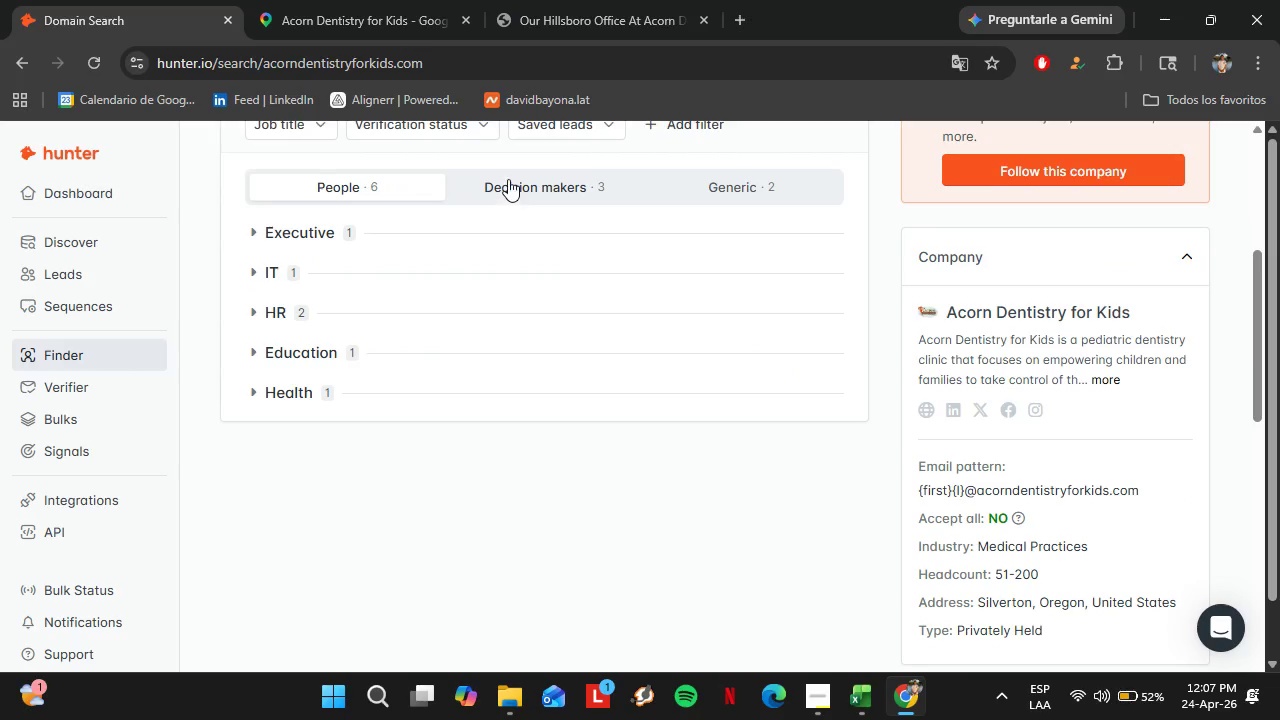 
triple_click([508, 179])
 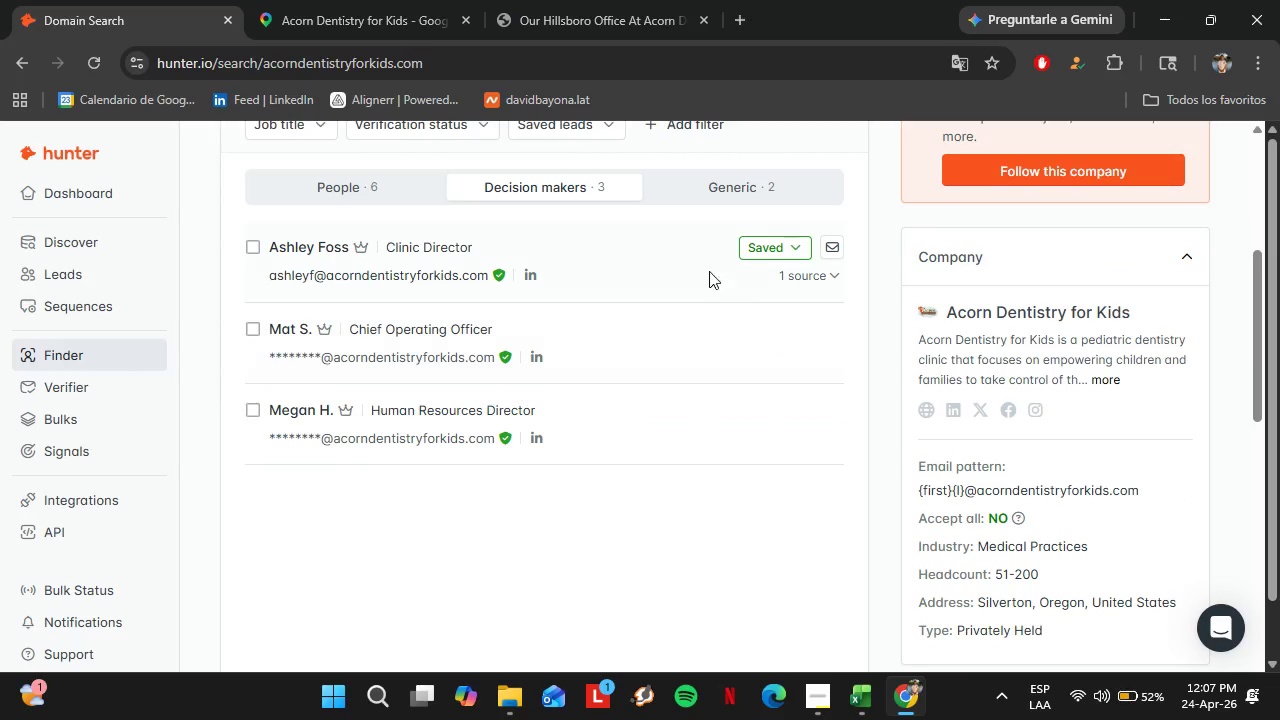 
left_click([331, 0])
 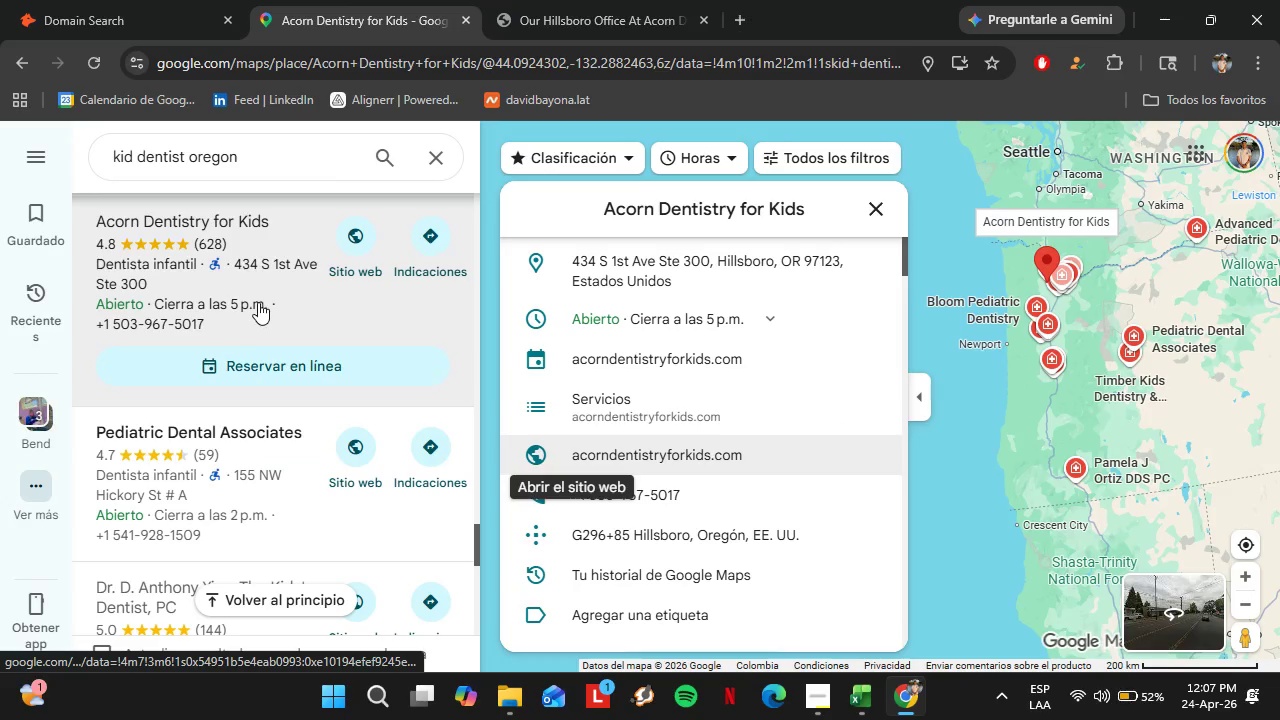 
scroll: coordinate [362, 327], scroll_direction: up, amount: 2.0
 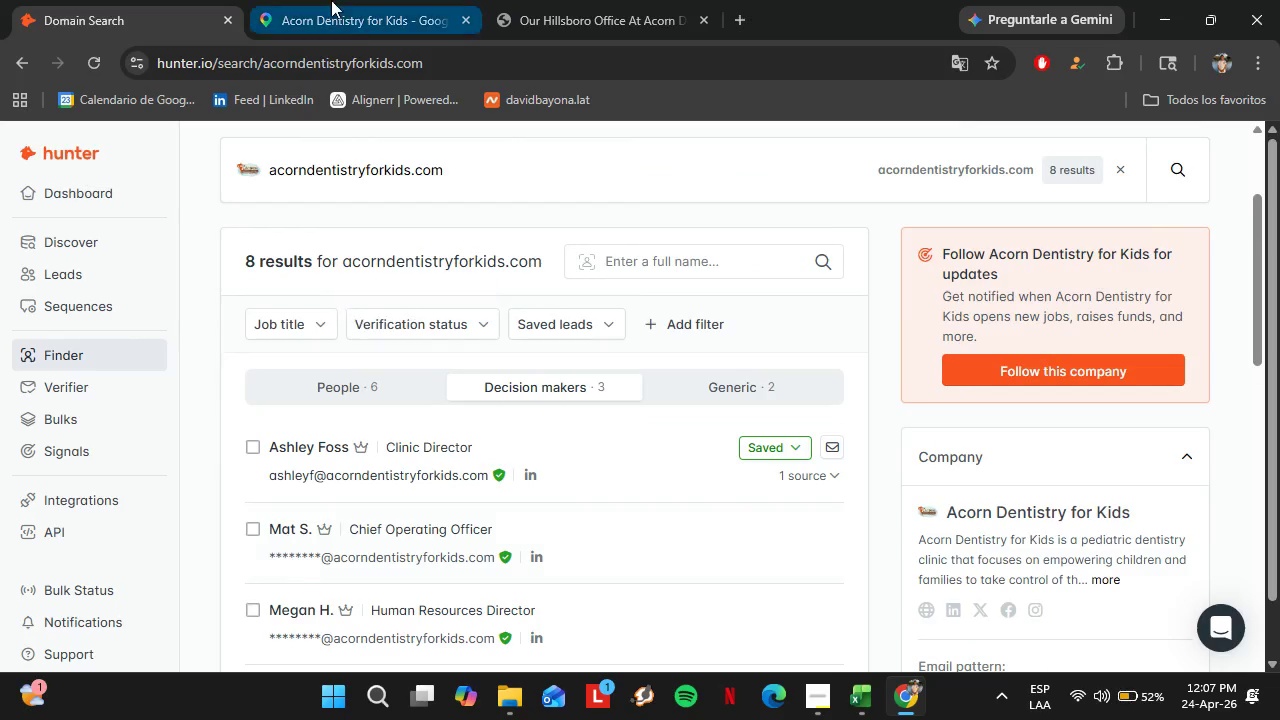 
scroll: coordinate [258, 302], scroll_direction: down, amount: 1.0
 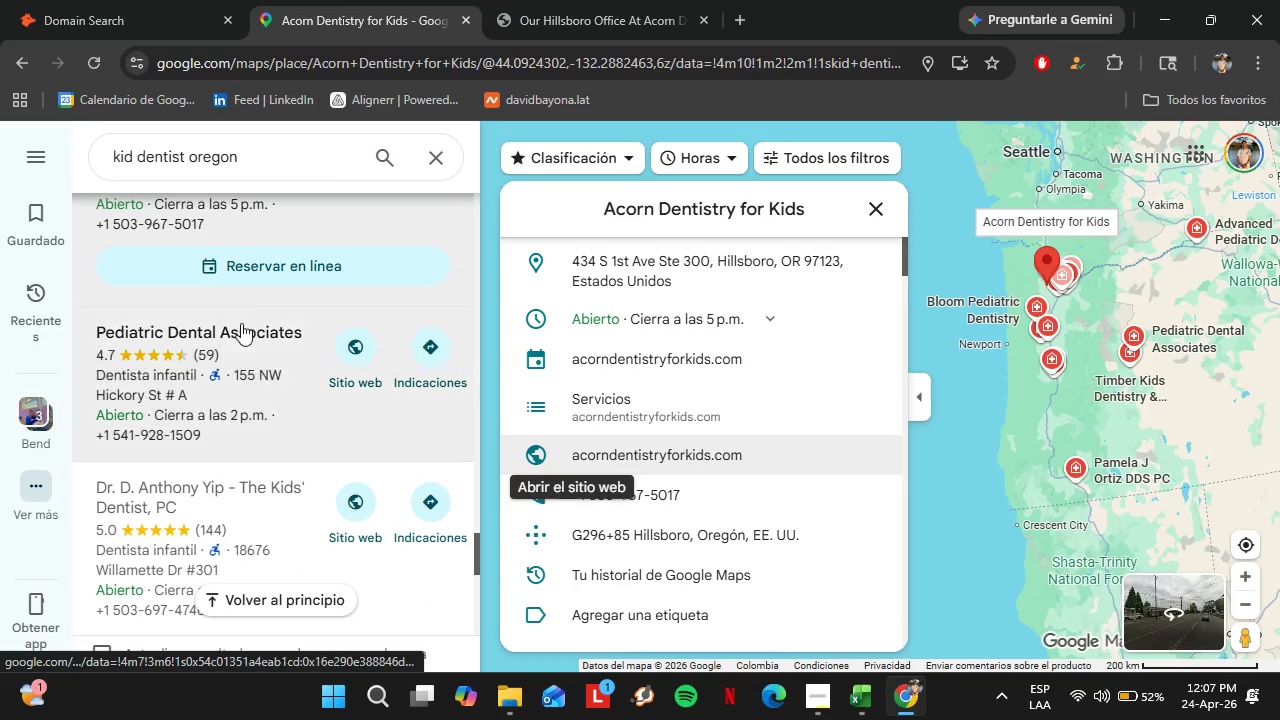 
left_click([241, 323])
 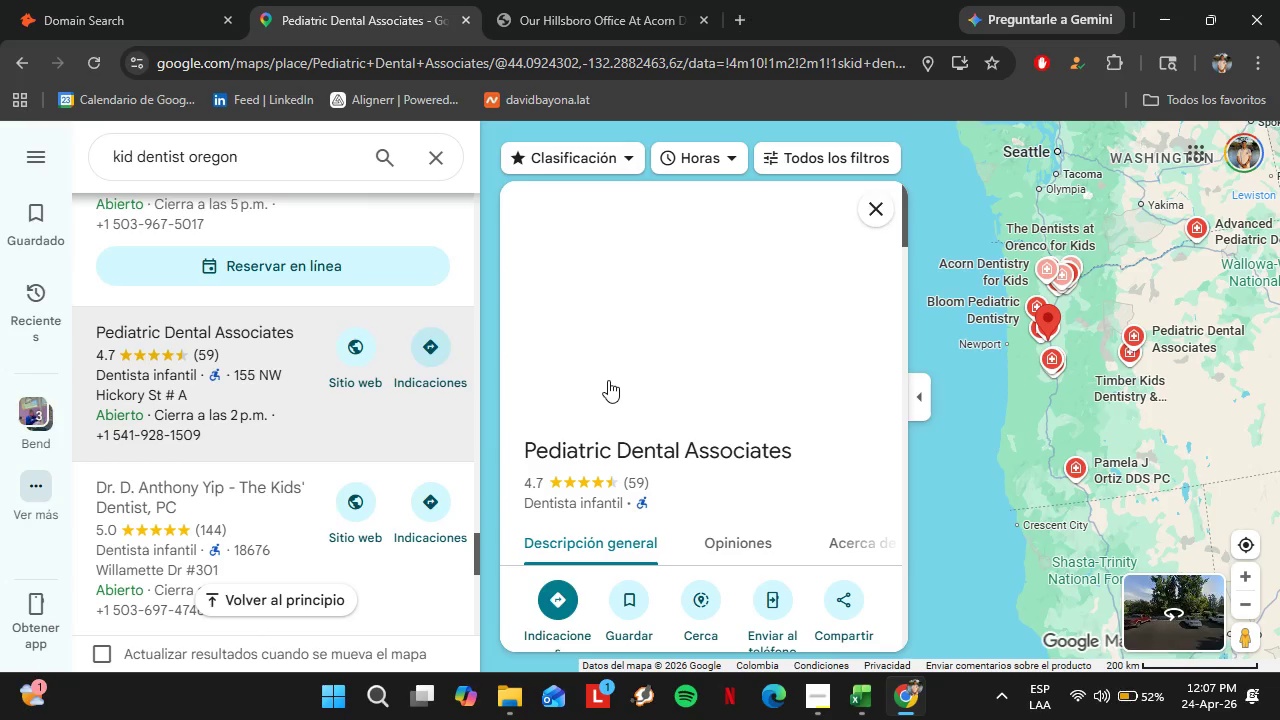 
wait(6.66)
 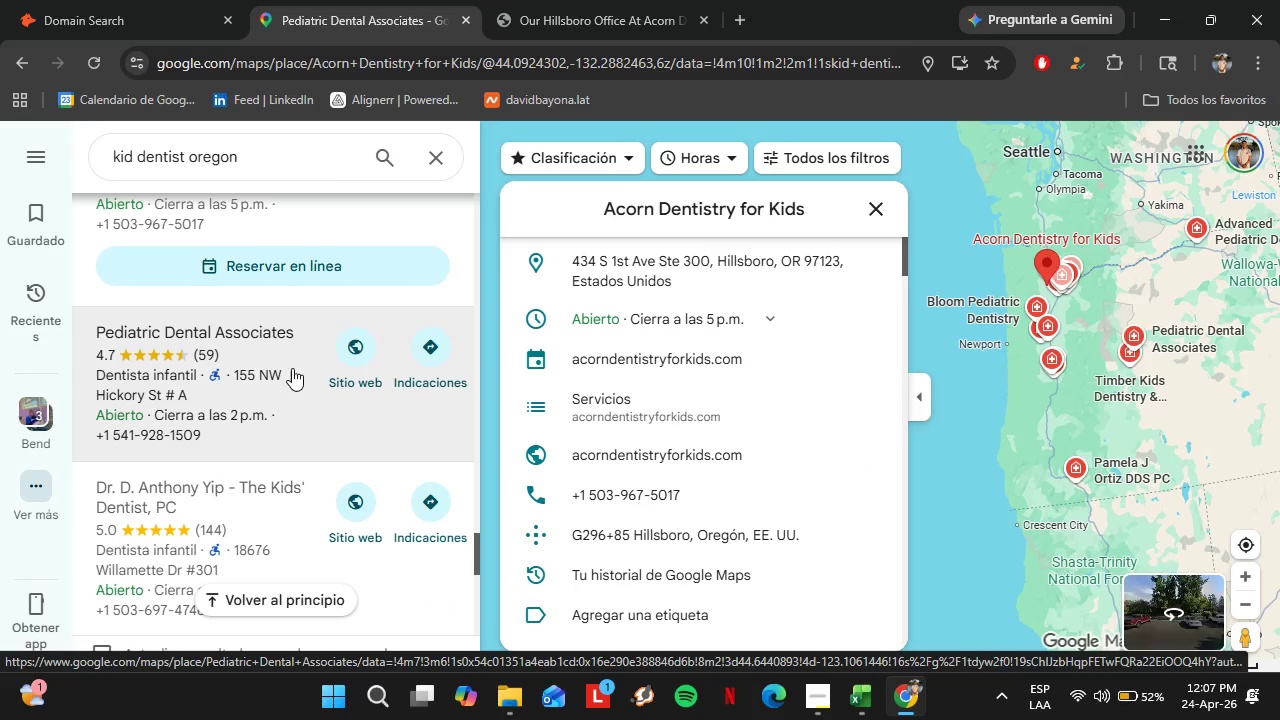 
scroll: coordinate [708, 353], scroll_direction: down, amount: 4.0
 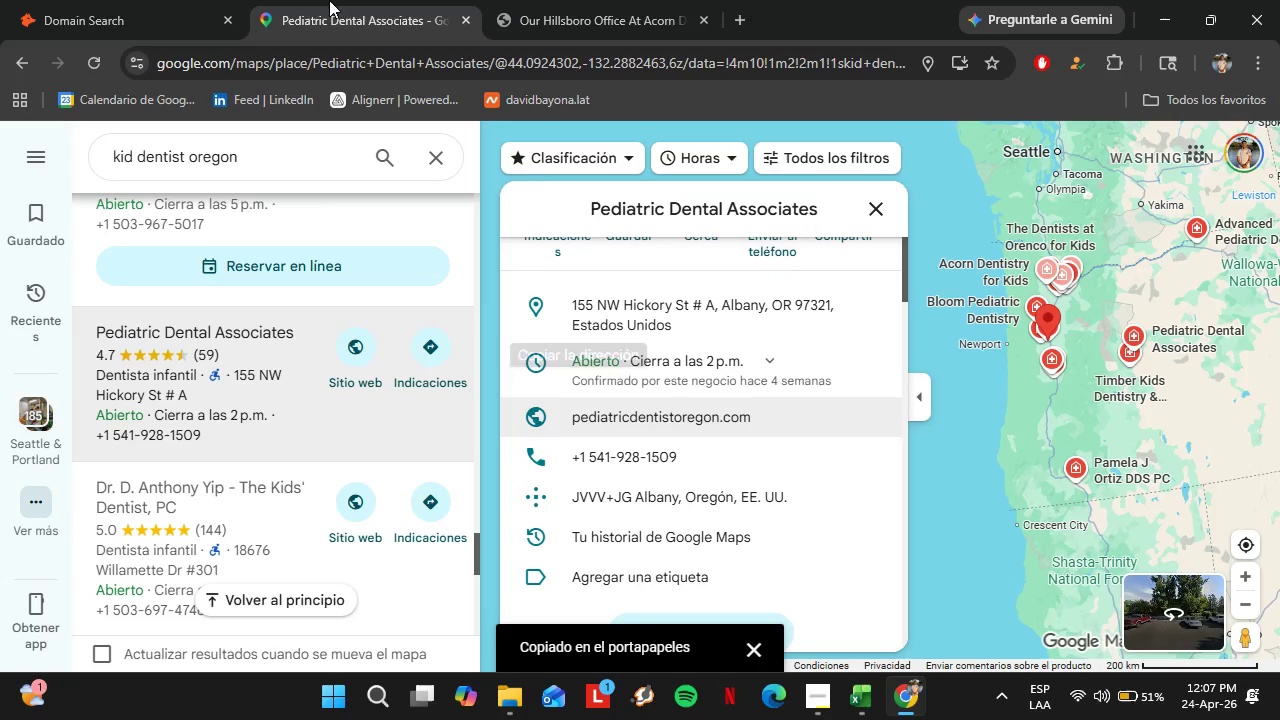 
left_click([147, 0])
 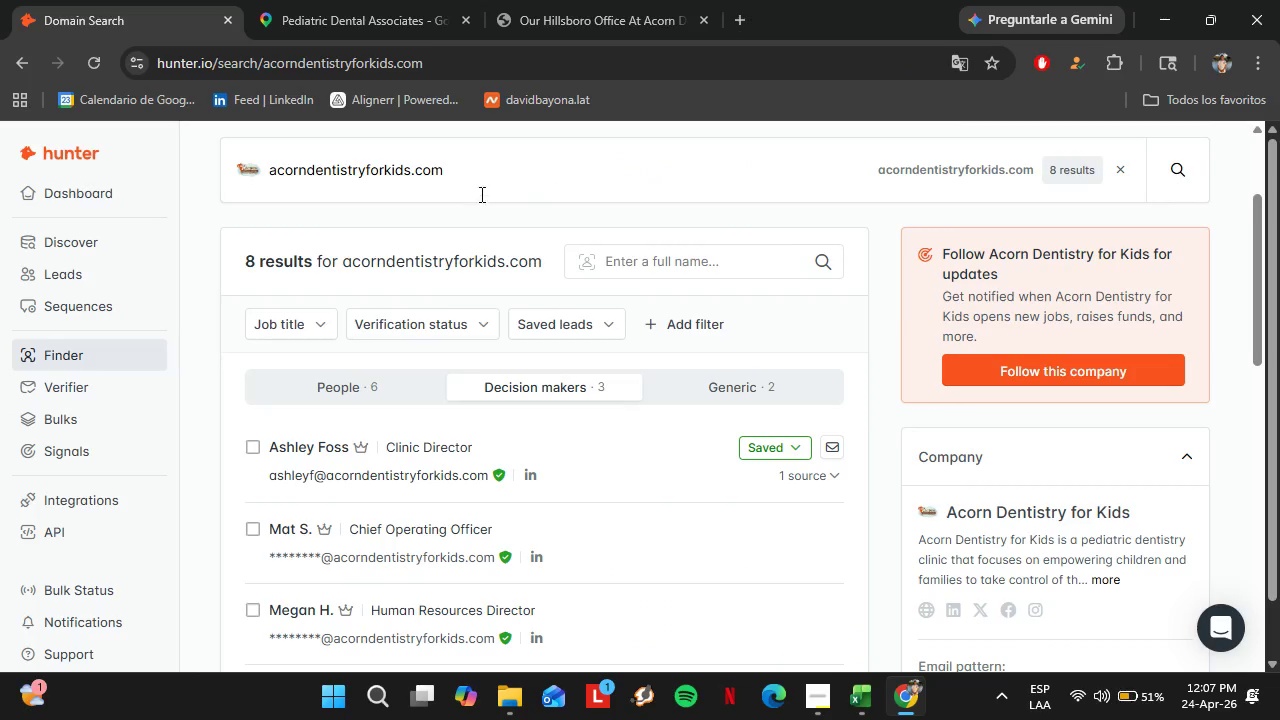 
left_click_drag(start_coordinate=[478, 184], to_coordinate=[260, 159])
 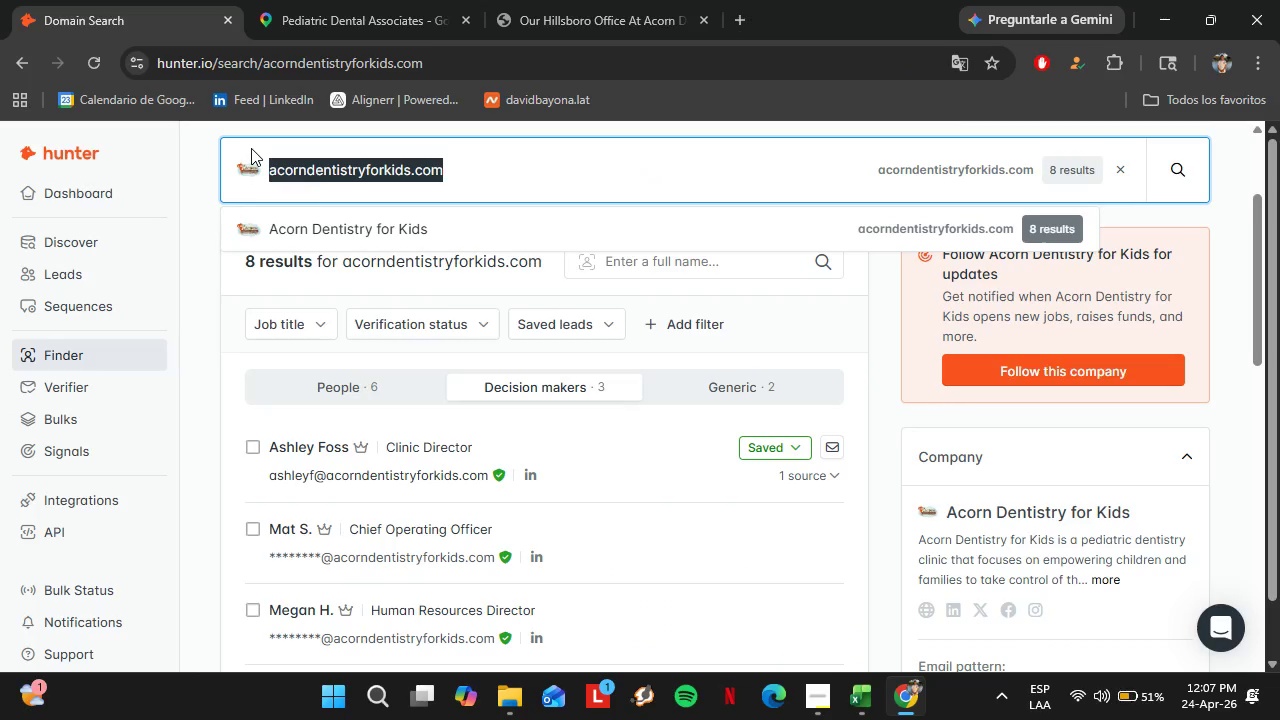 
key(Control+V)
 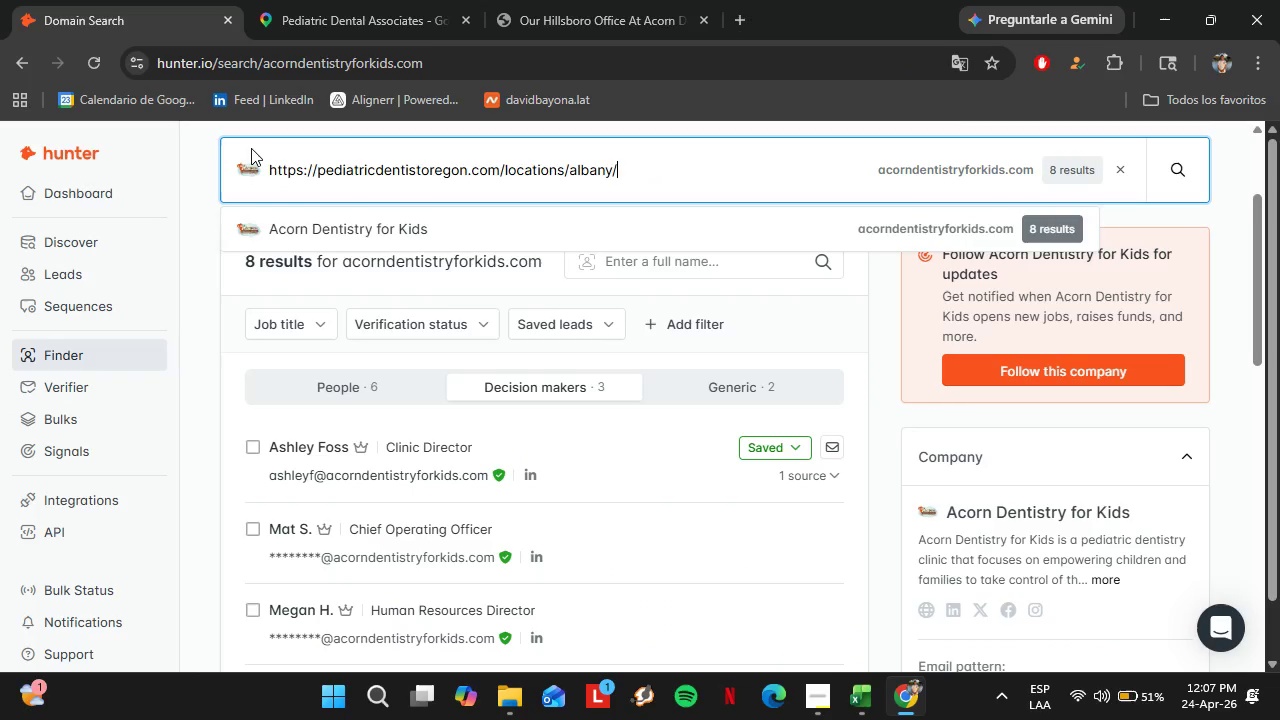 
key(Enter)
 